 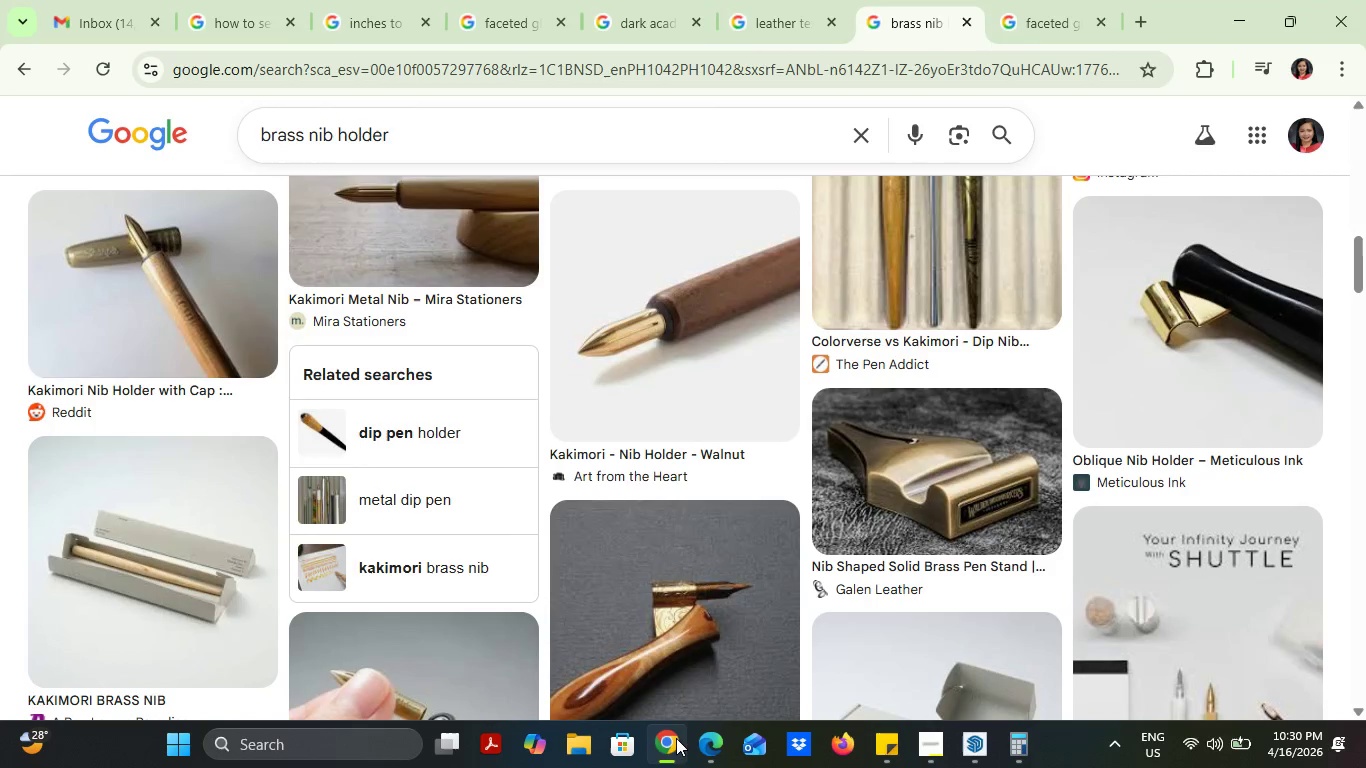 
scroll: coordinate [682, 597], scroll_direction: down, amount: 2.0
 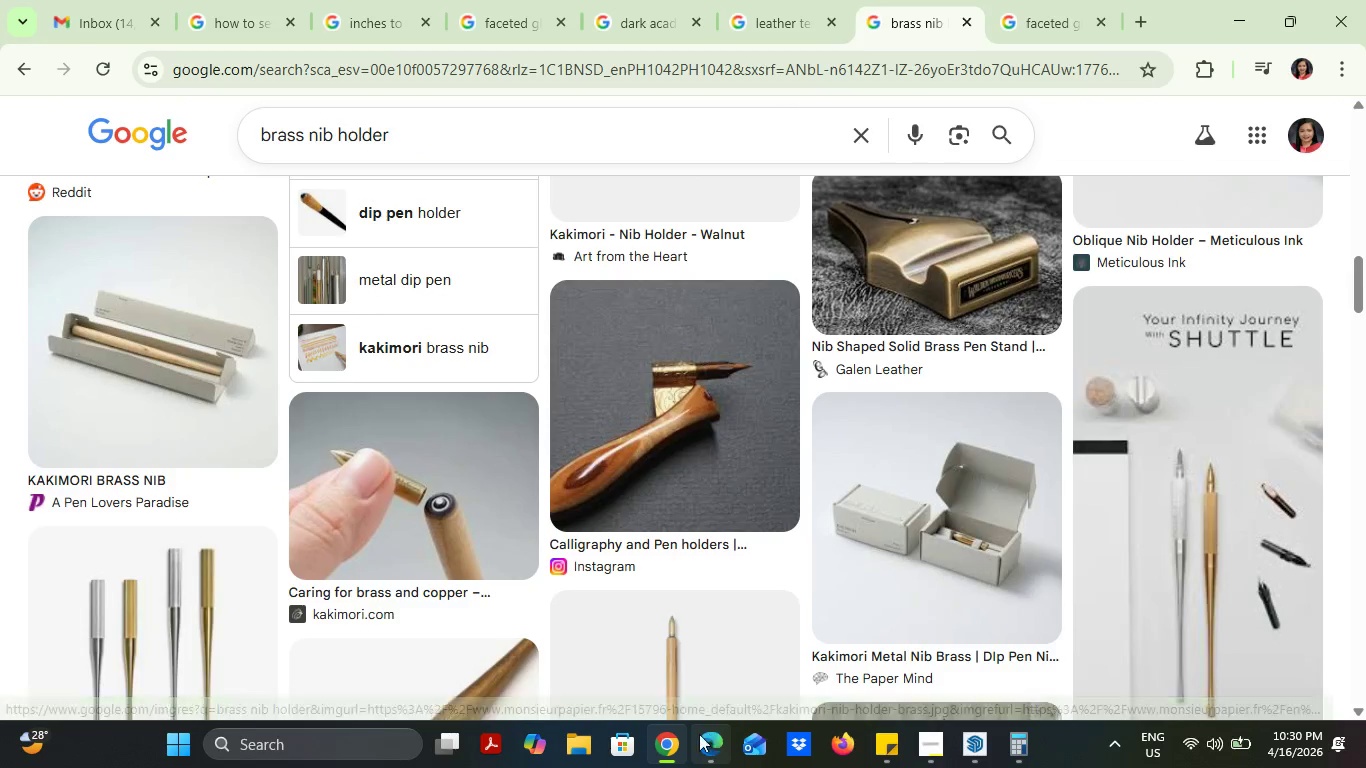 
left_click([663, 738])
 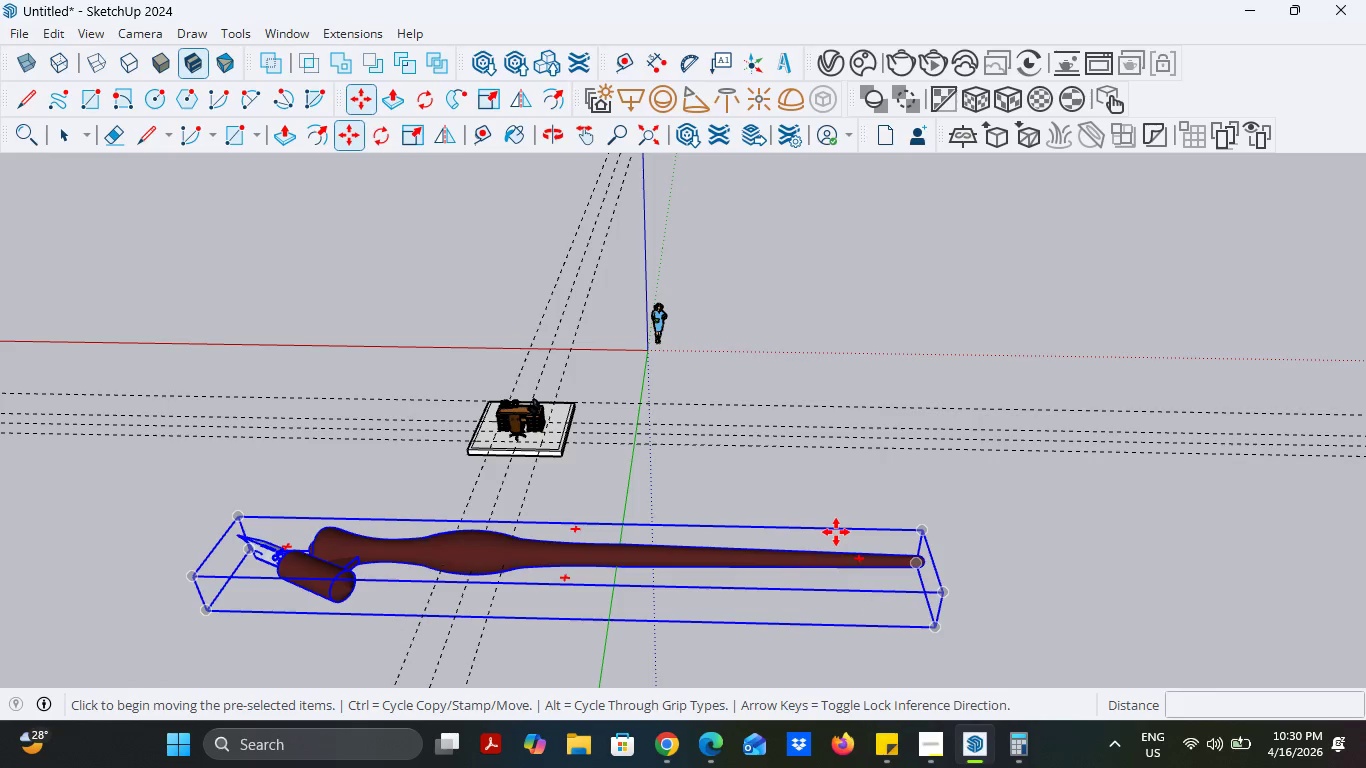 
key(S)
 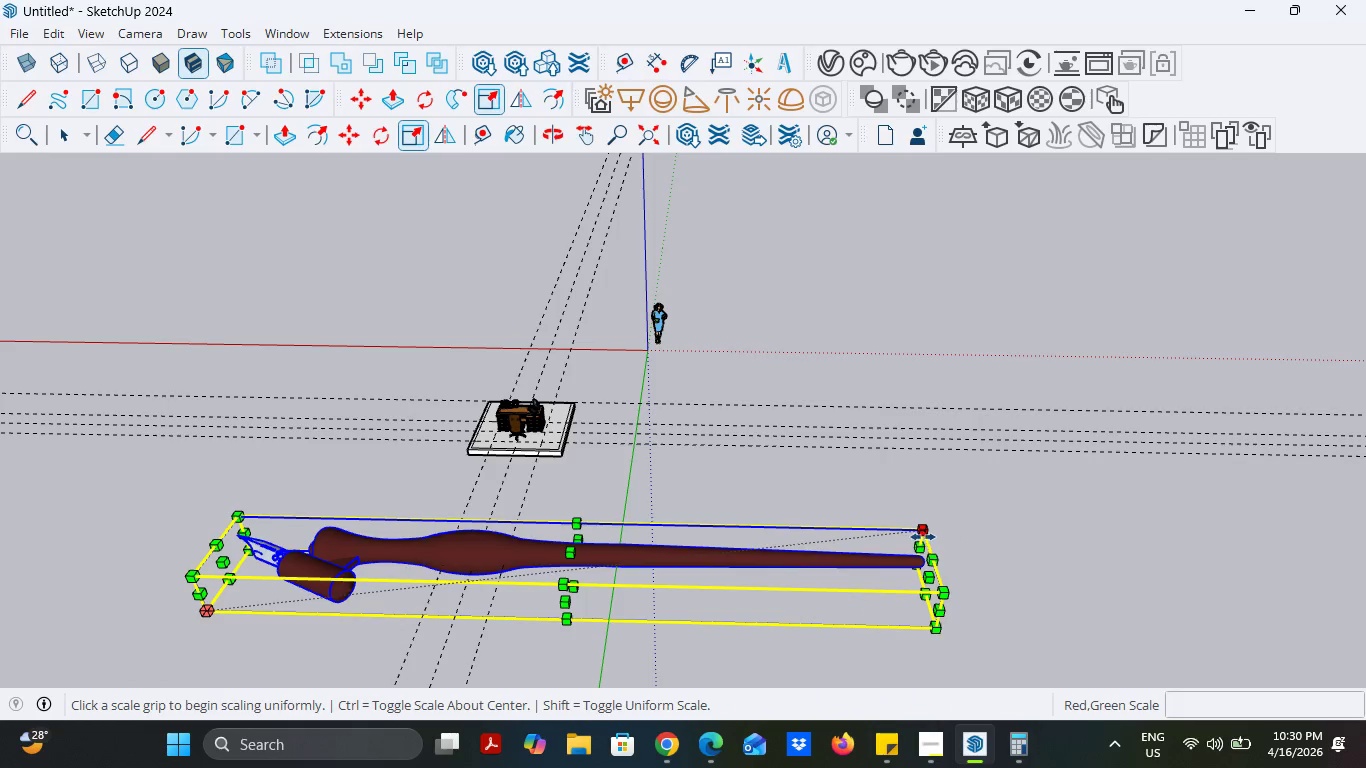 
left_click([925, 535])
 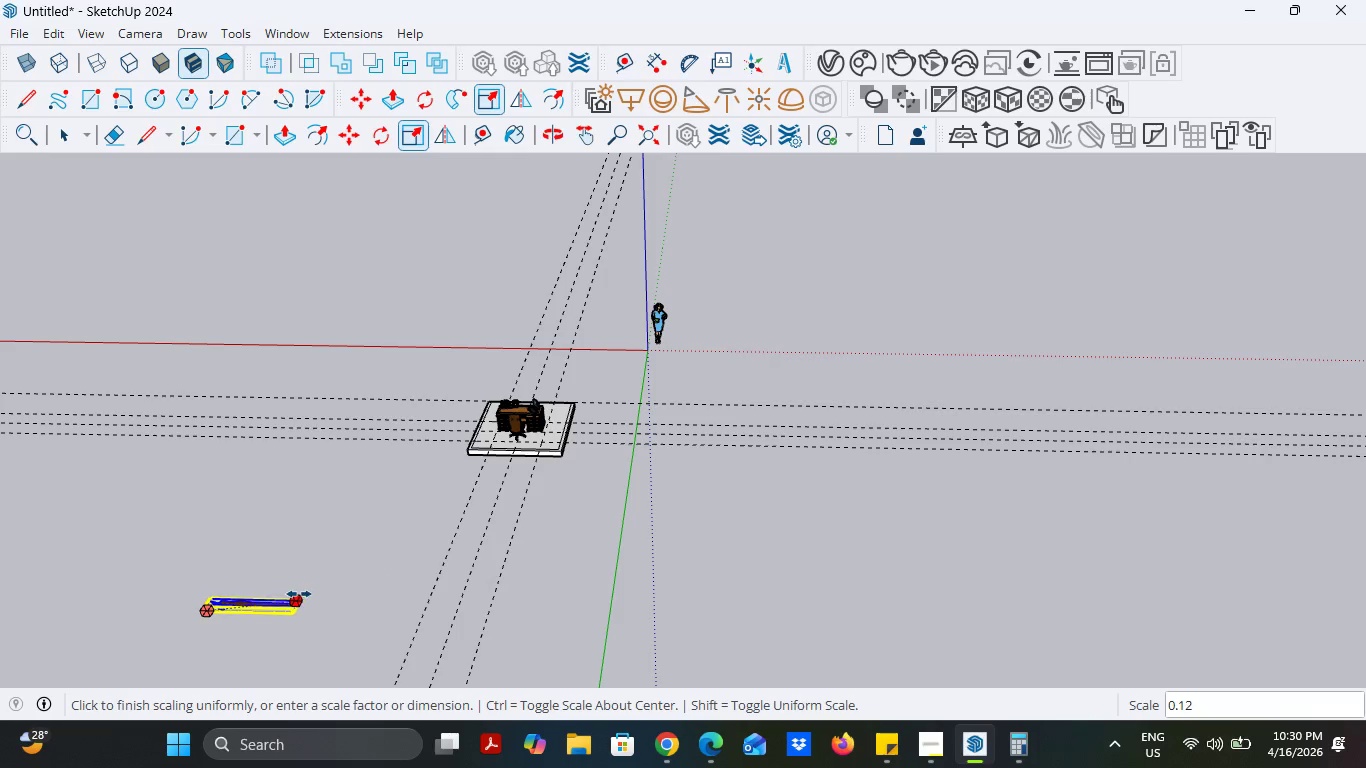 
left_click([299, 594])
 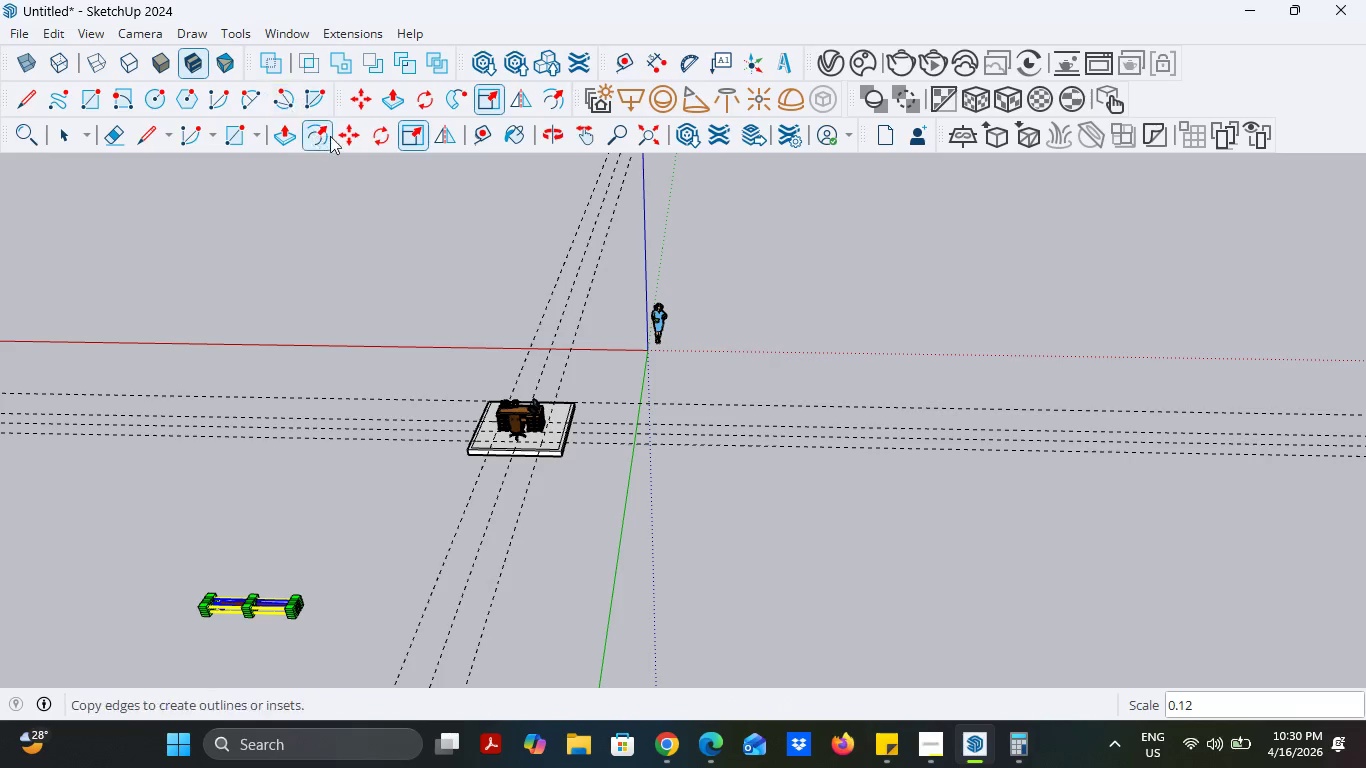 
left_click([351, 136])
 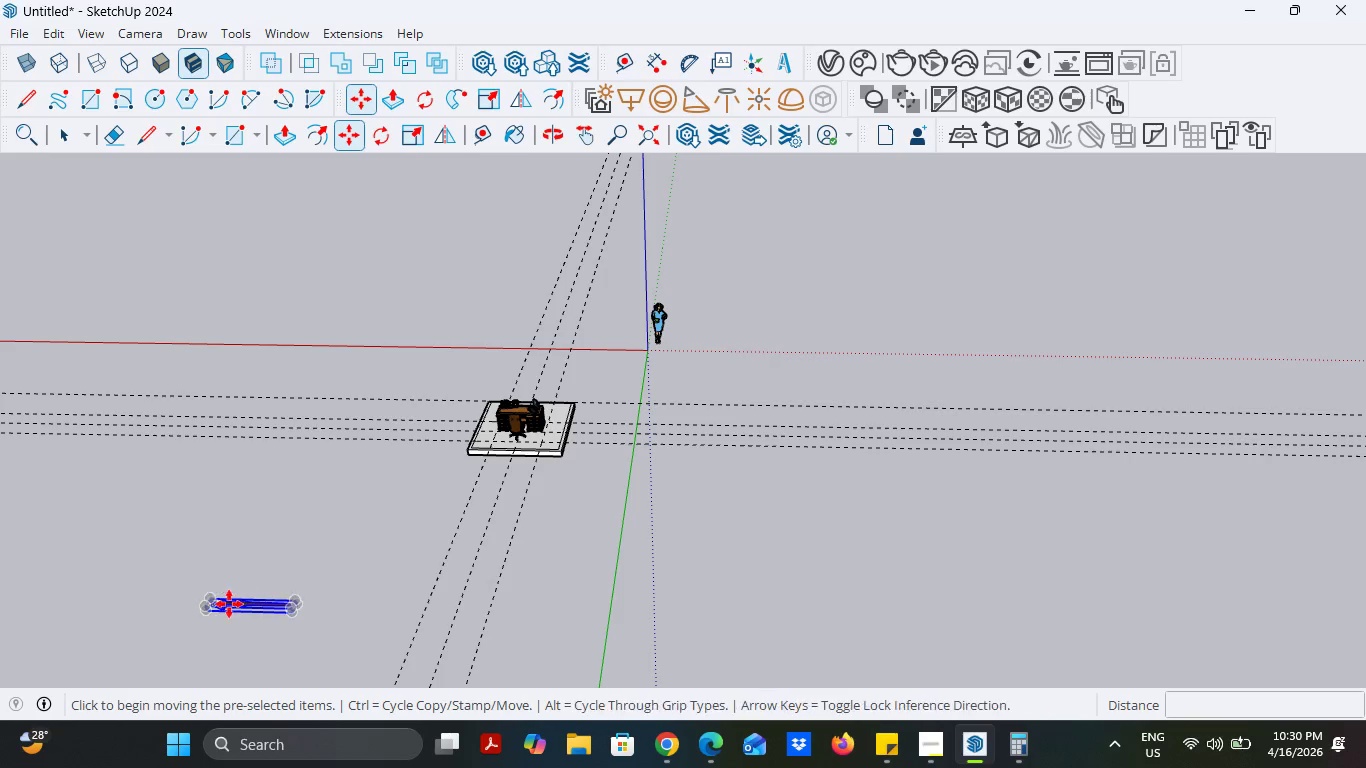 
left_click([228, 606])
 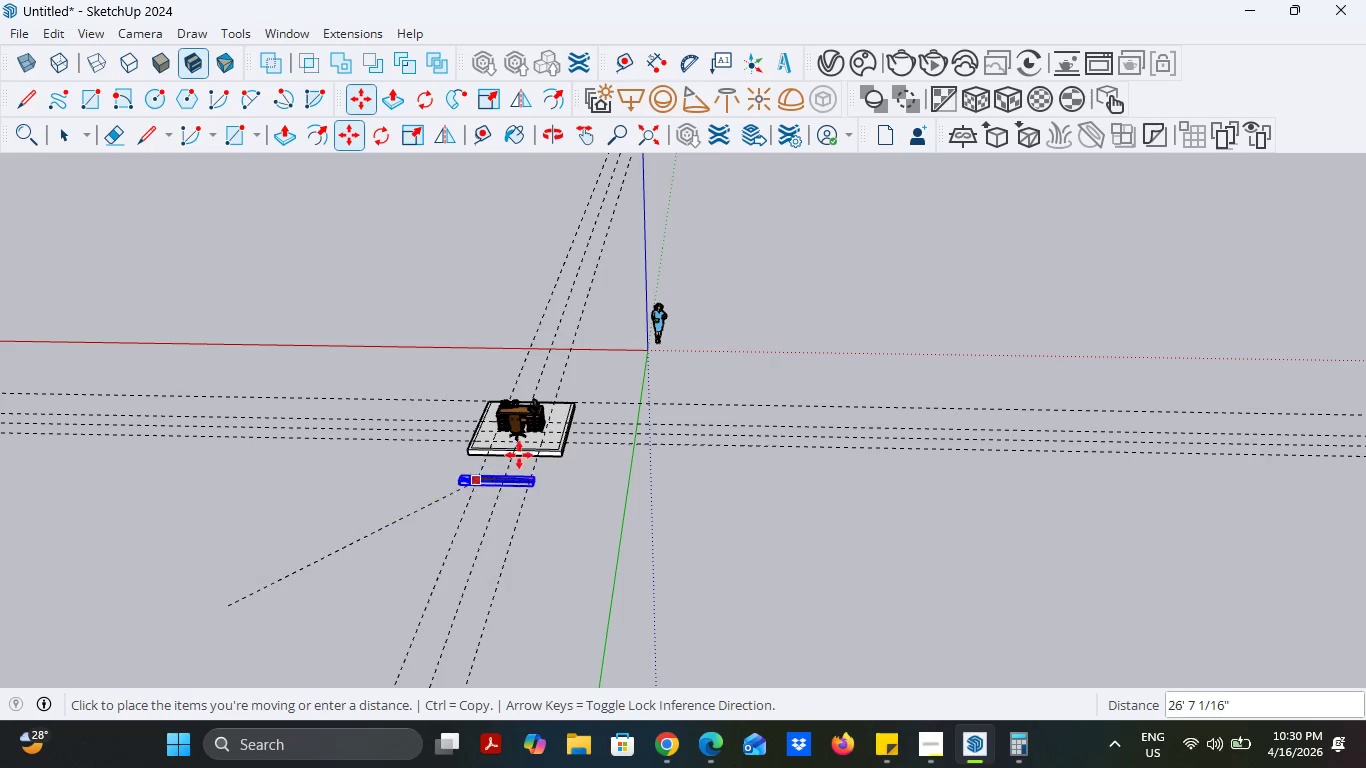 
scroll: coordinate [462, 395], scroll_direction: up, amount: 21.0
 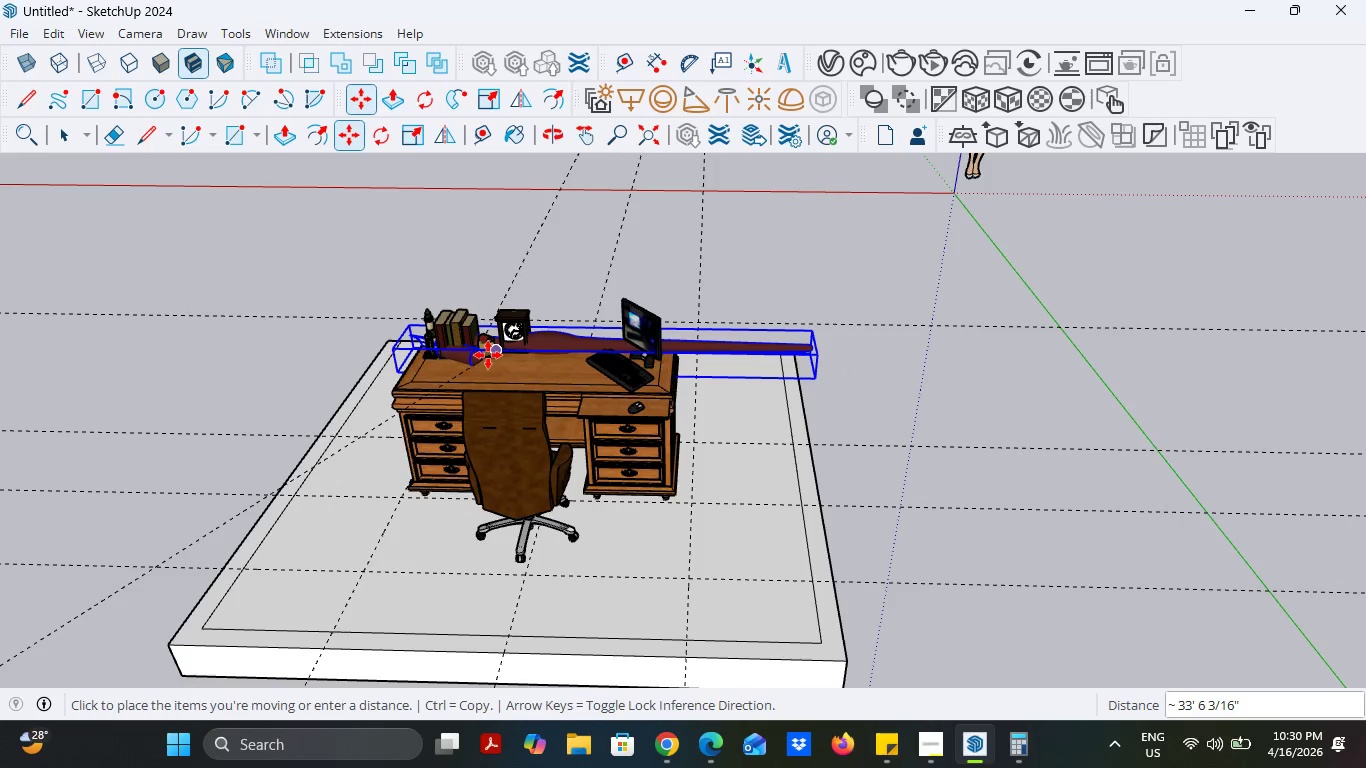 
left_click([488, 355])
 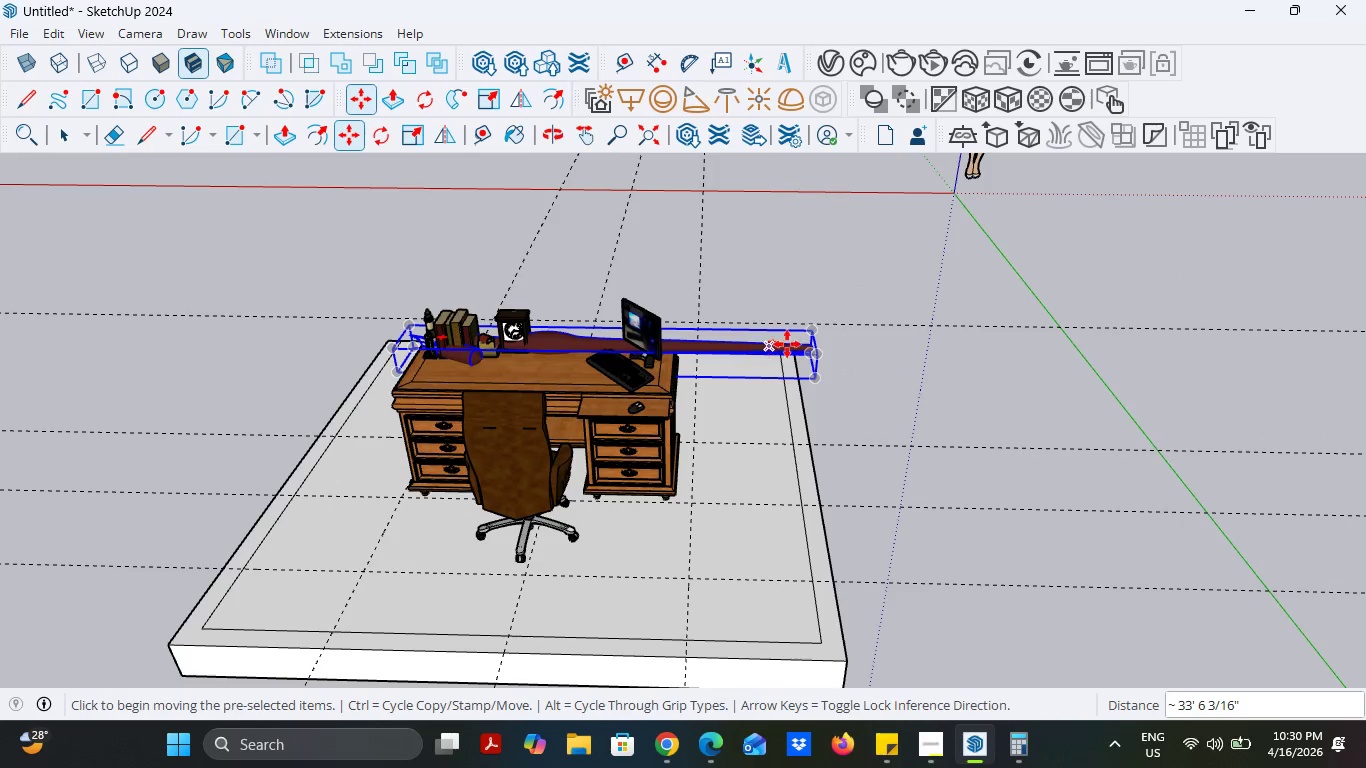 
key(S)
 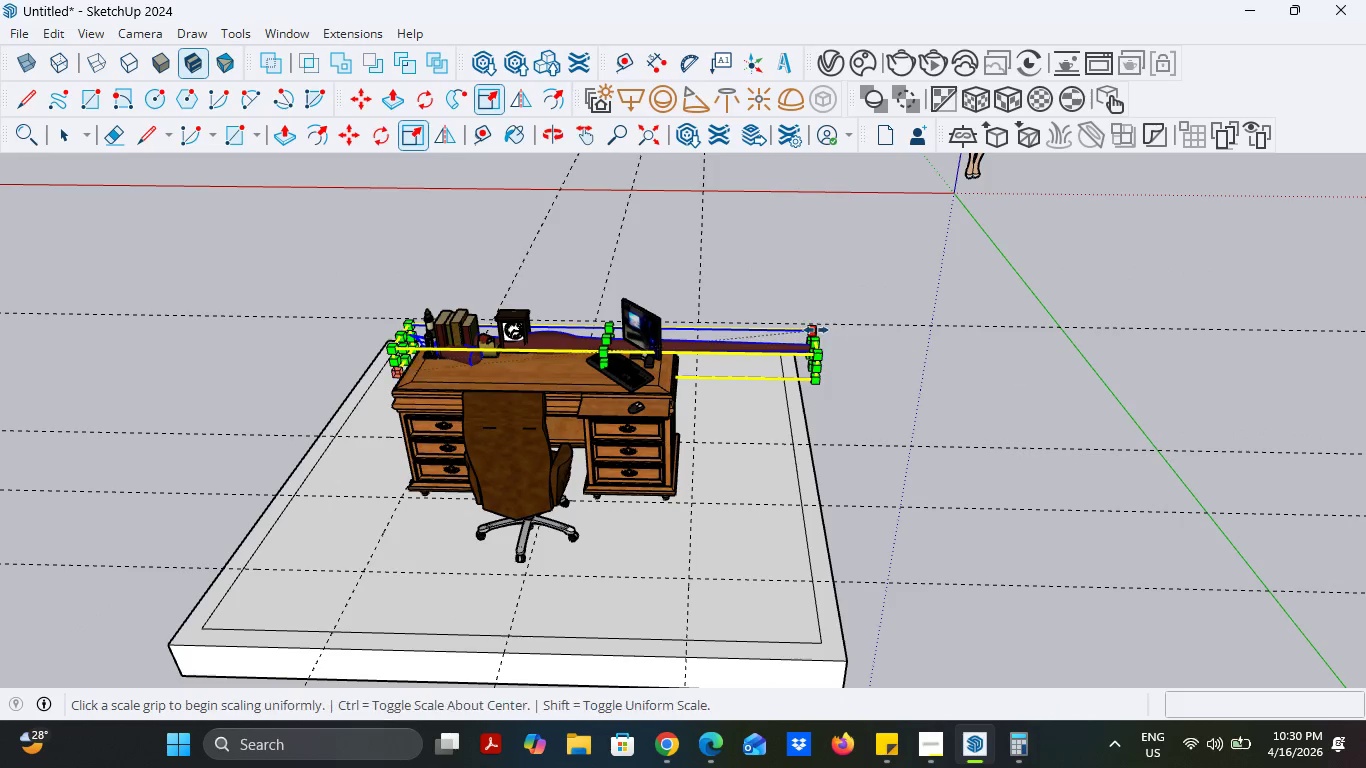 
left_click([816, 330])
 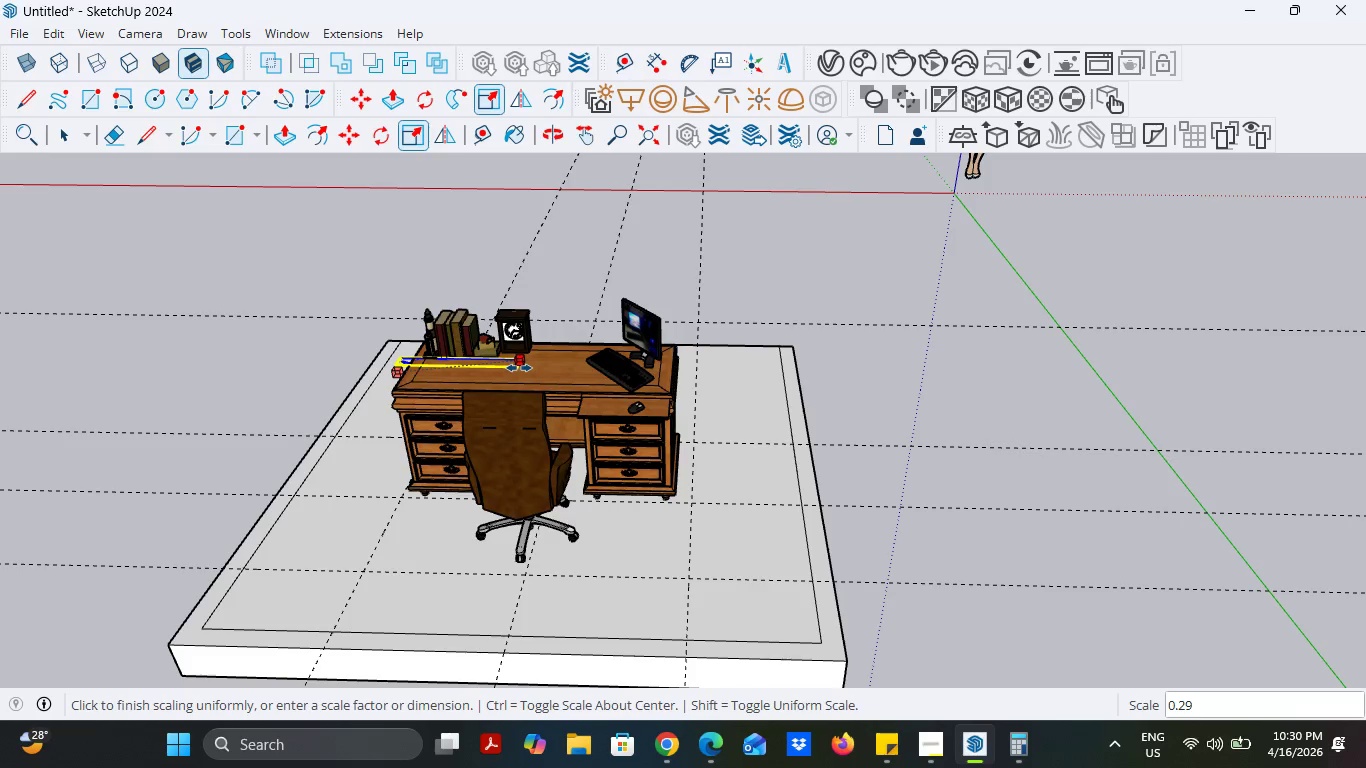 
left_click([516, 368])
 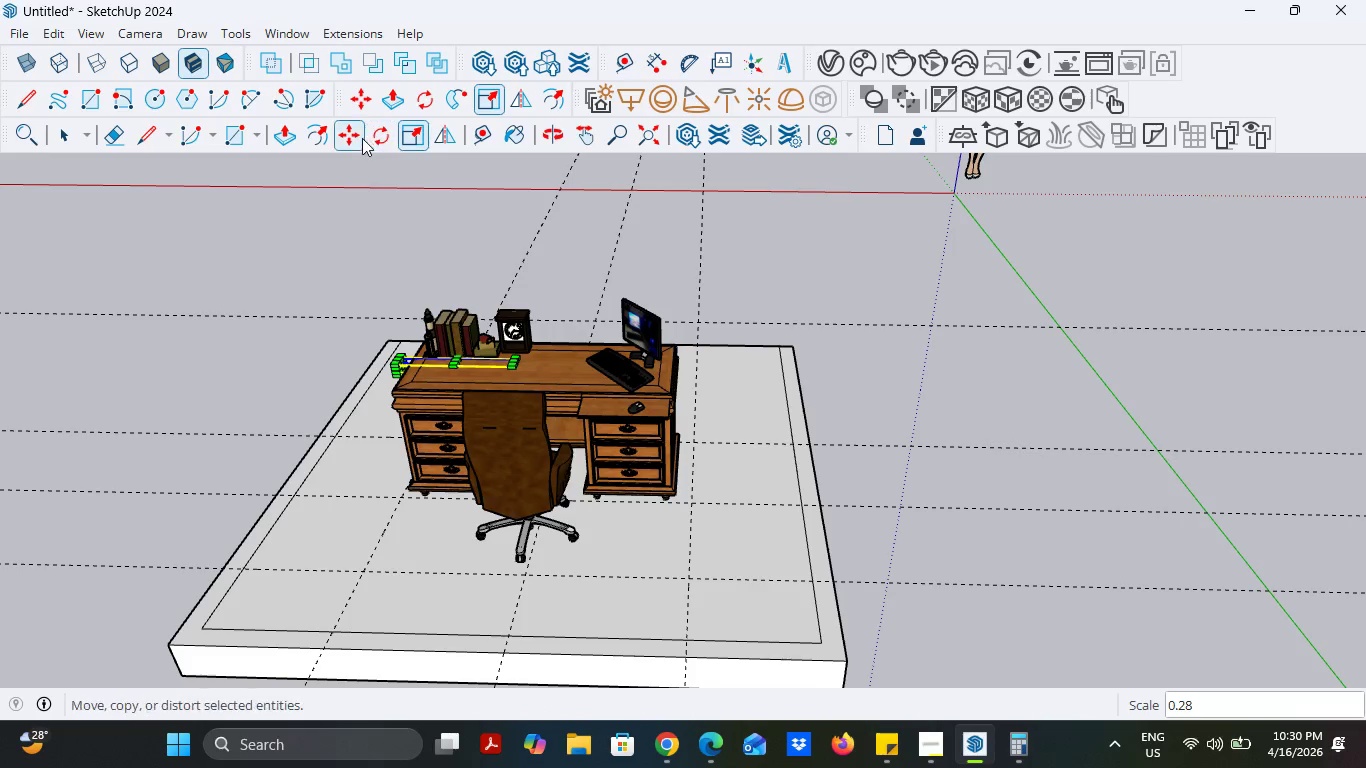 
left_click([347, 138])
 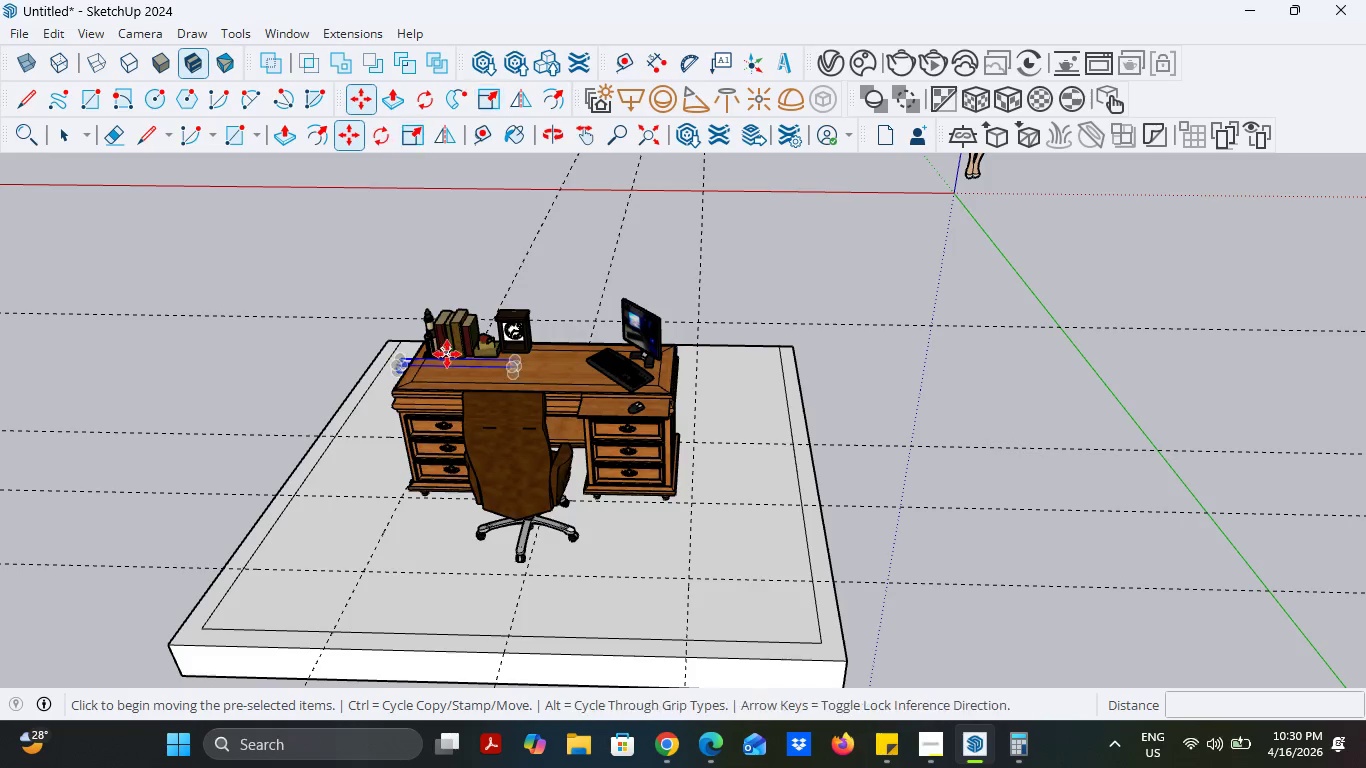 
scroll: coordinate [448, 360], scroll_direction: up, amount: 12.0
 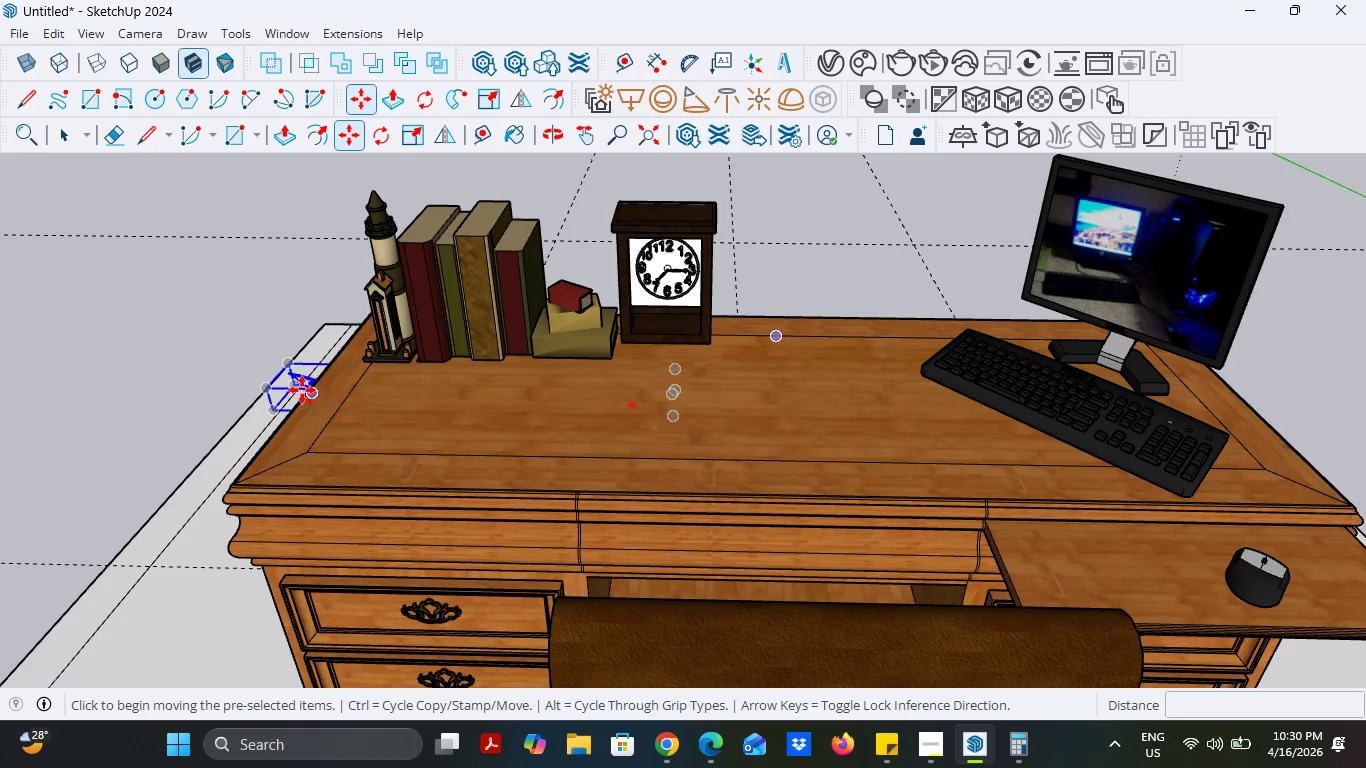 
left_click([299, 387])
 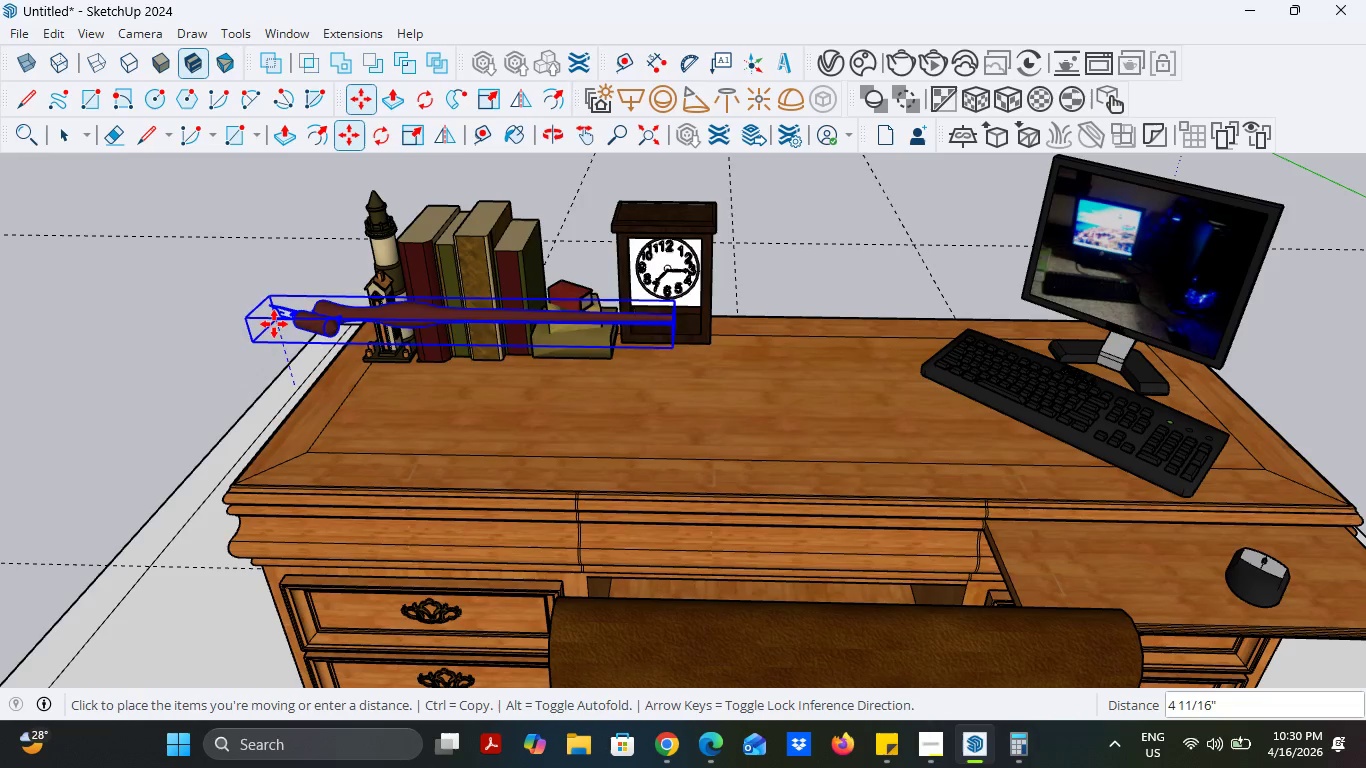 
left_click([274, 326])
 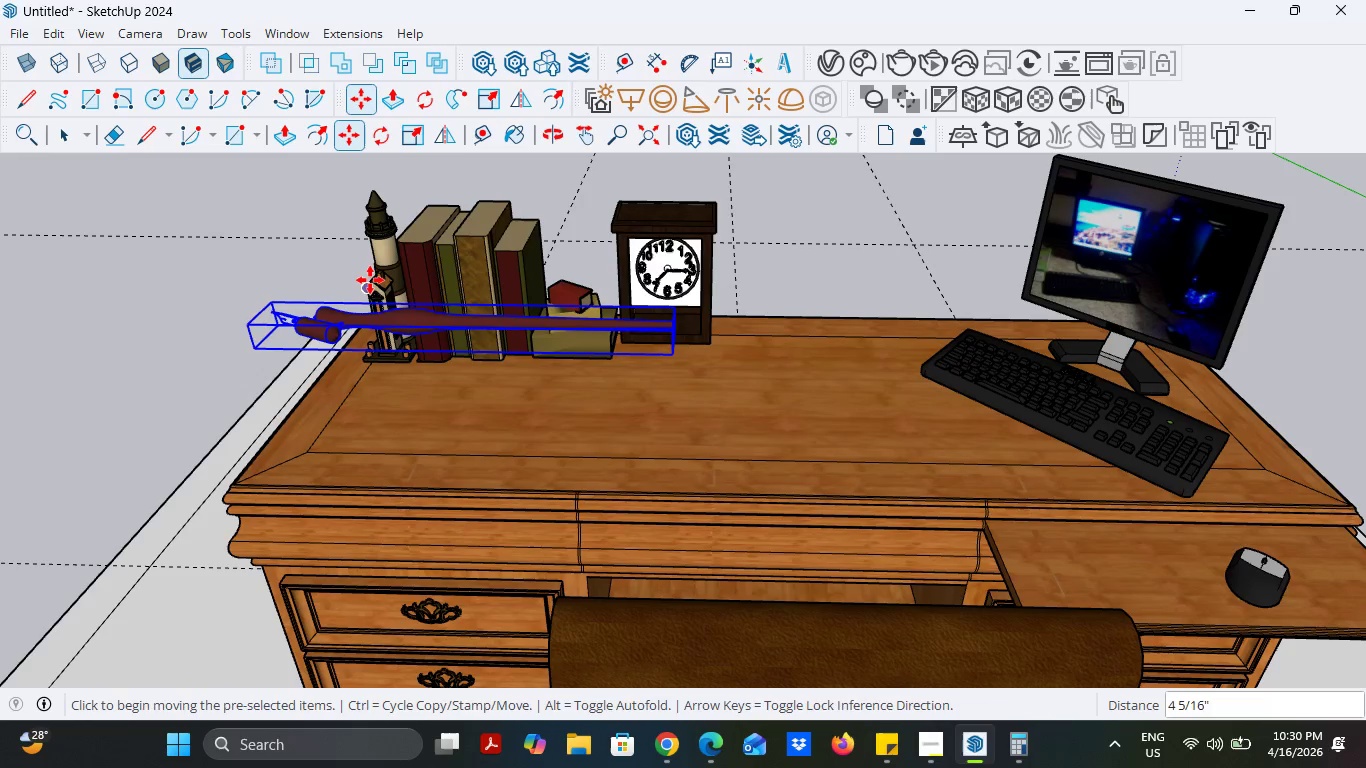 
key(S)
 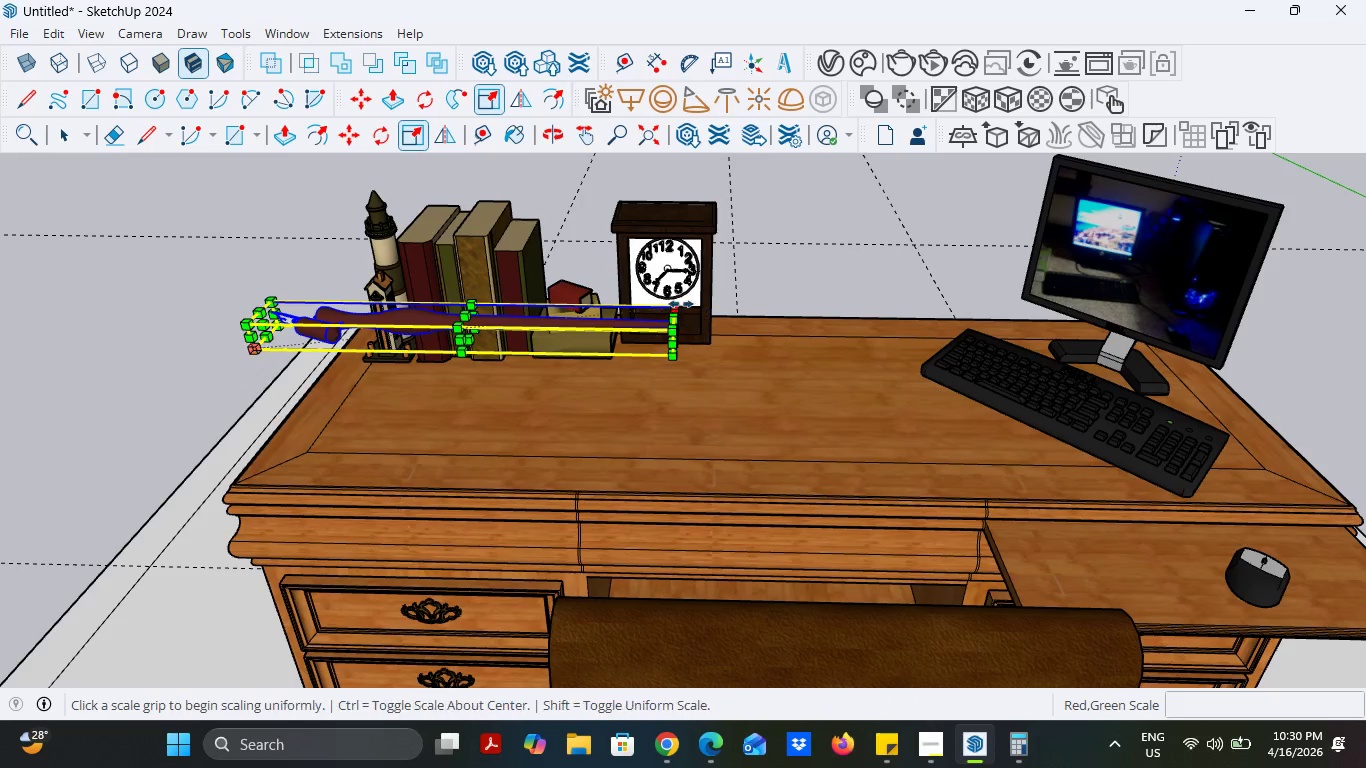 
left_click([675, 303])
 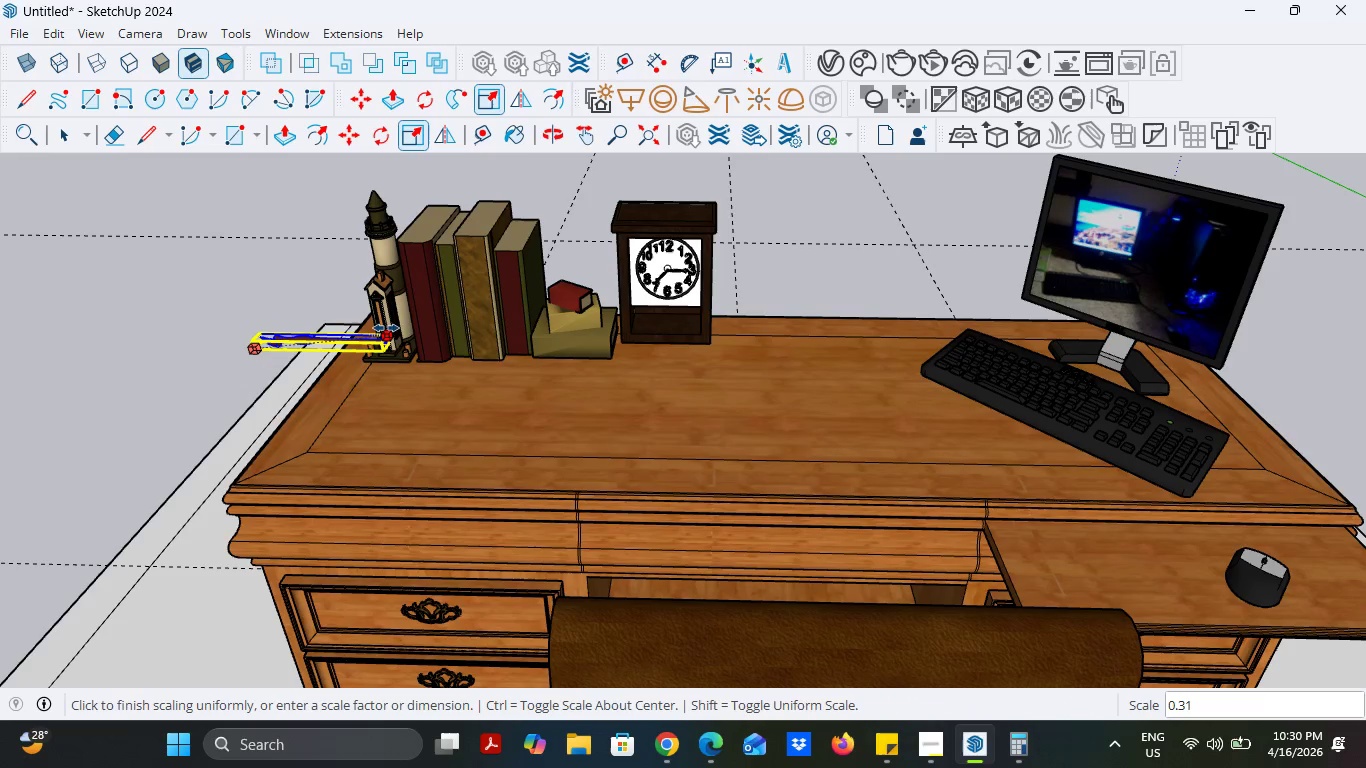 
left_click([386, 328])
 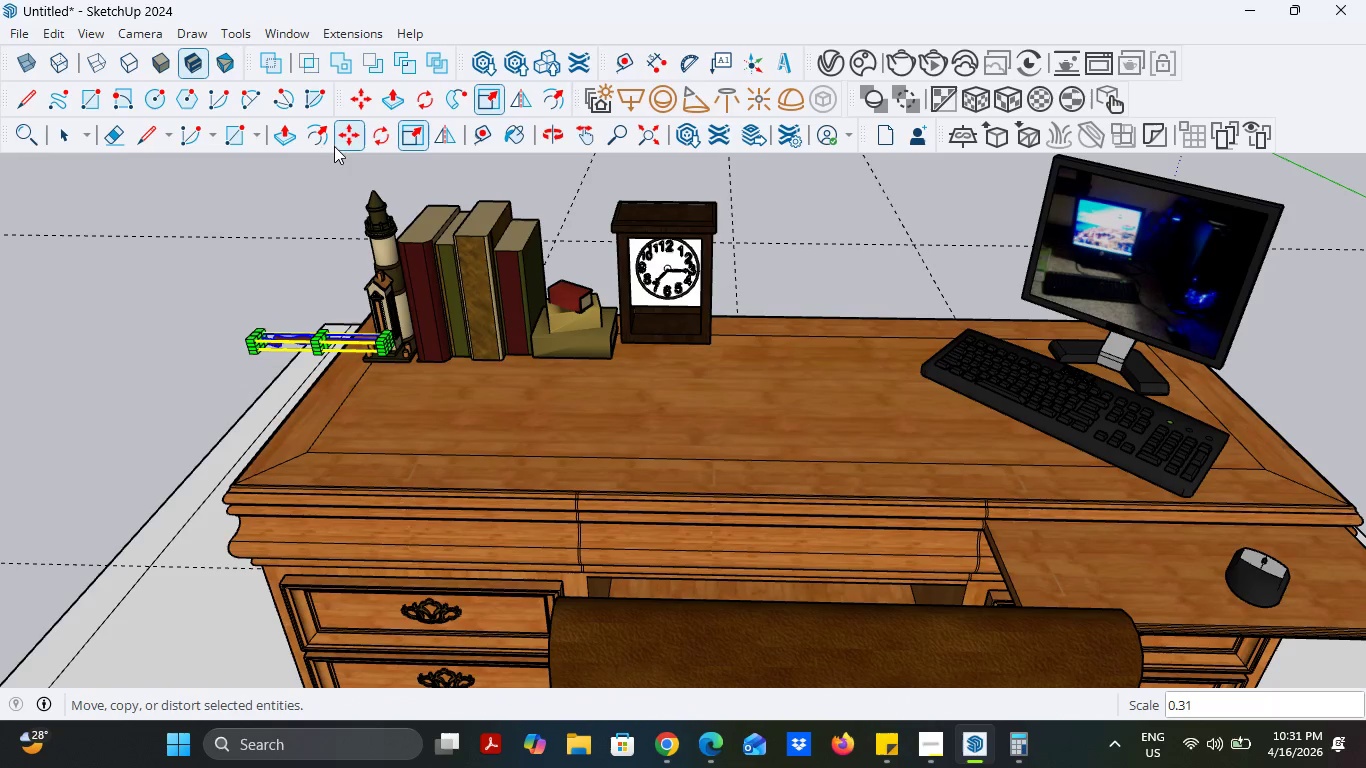 
left_click([341, 141])
 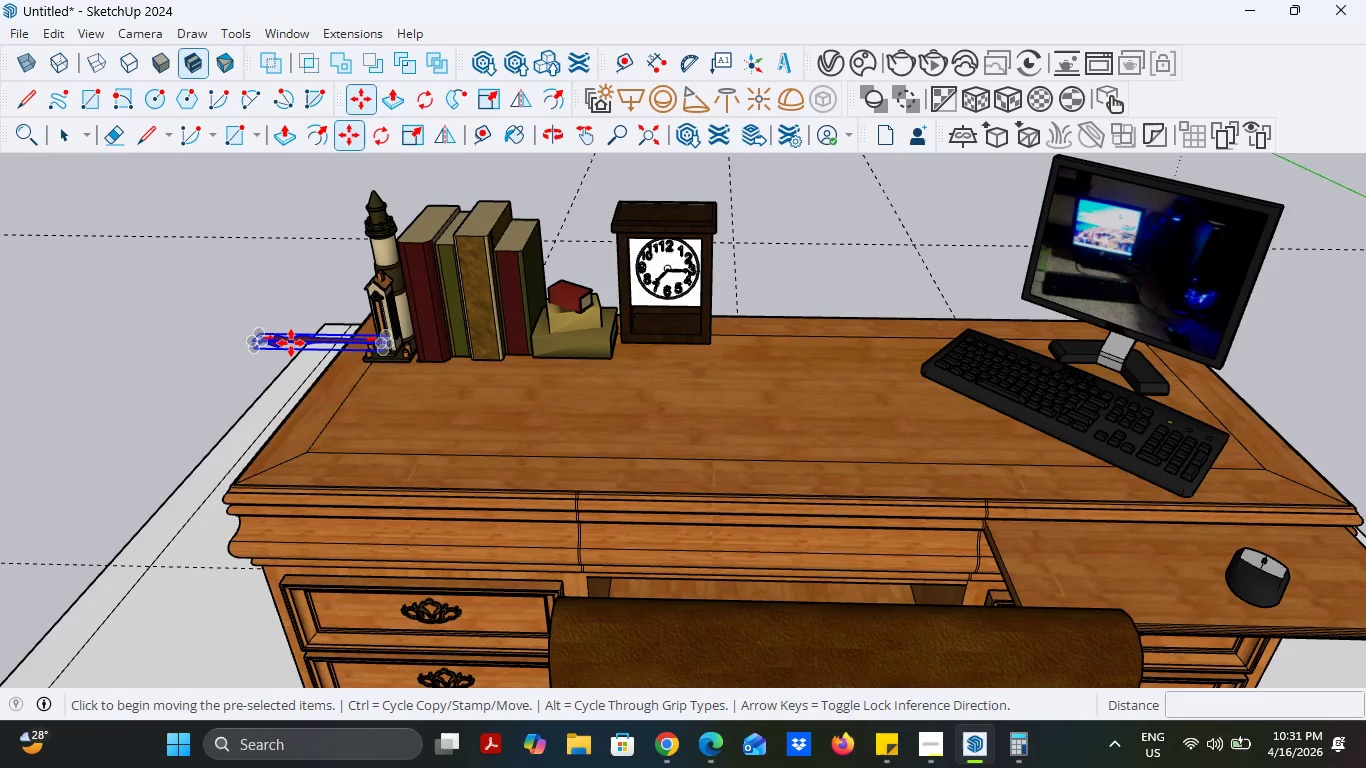 
left_click([291, 343])
 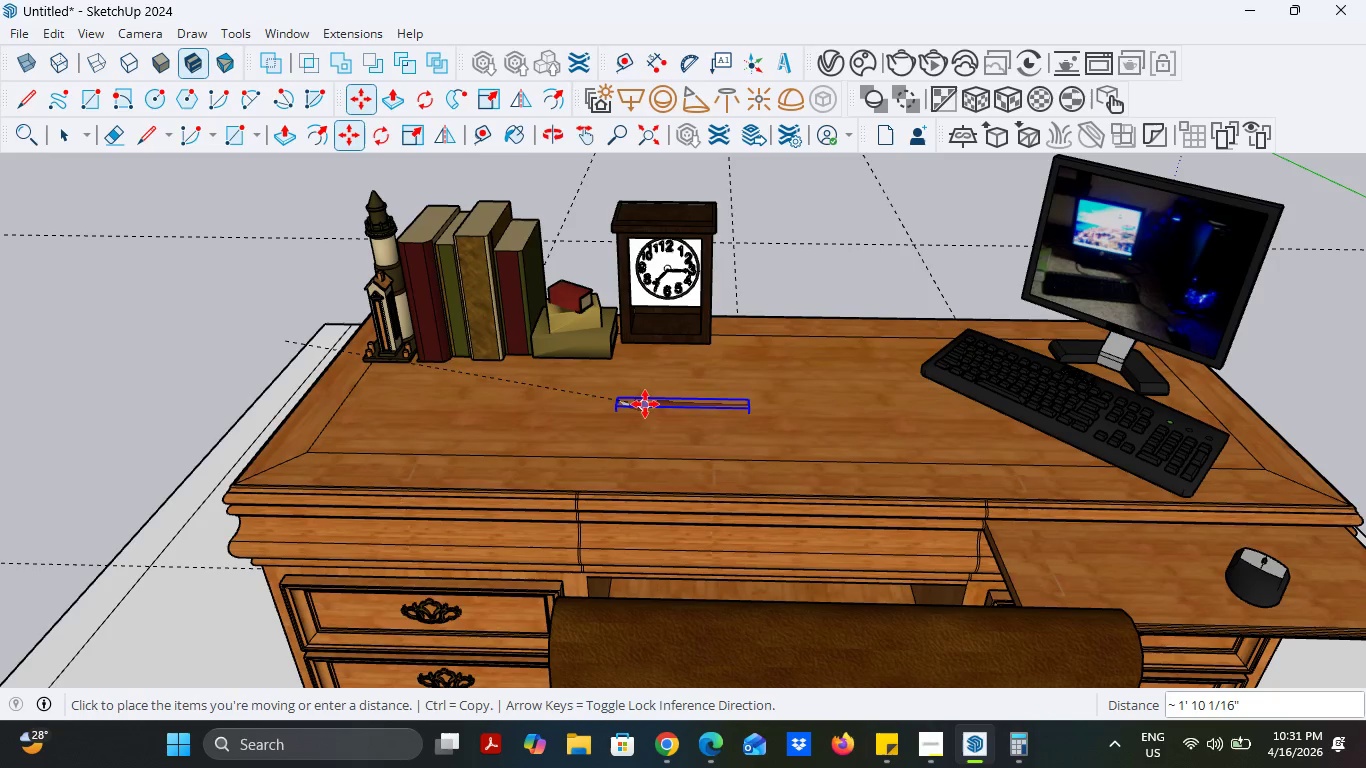 
left_click([652, 398])
 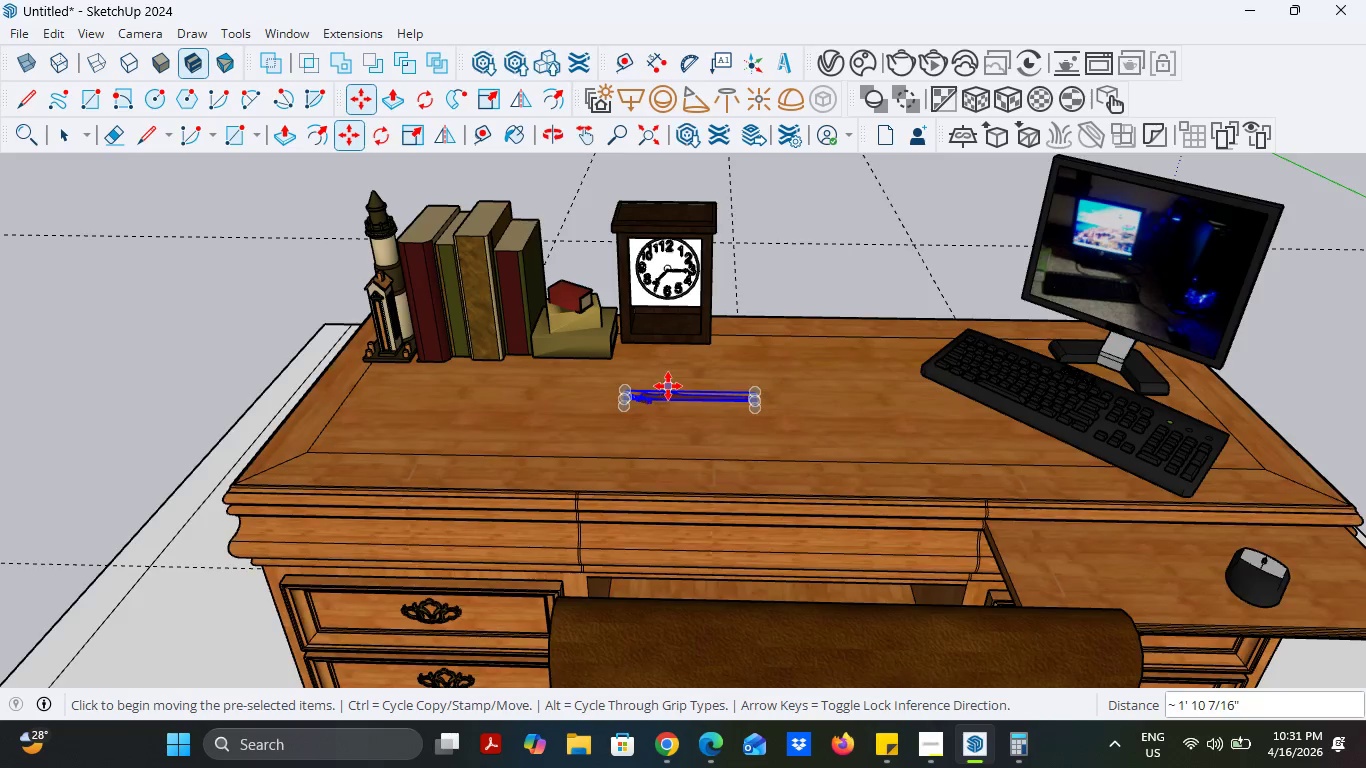 
scroll: coordinate [599, 468], scroll_direction: up, amount: 20.0
 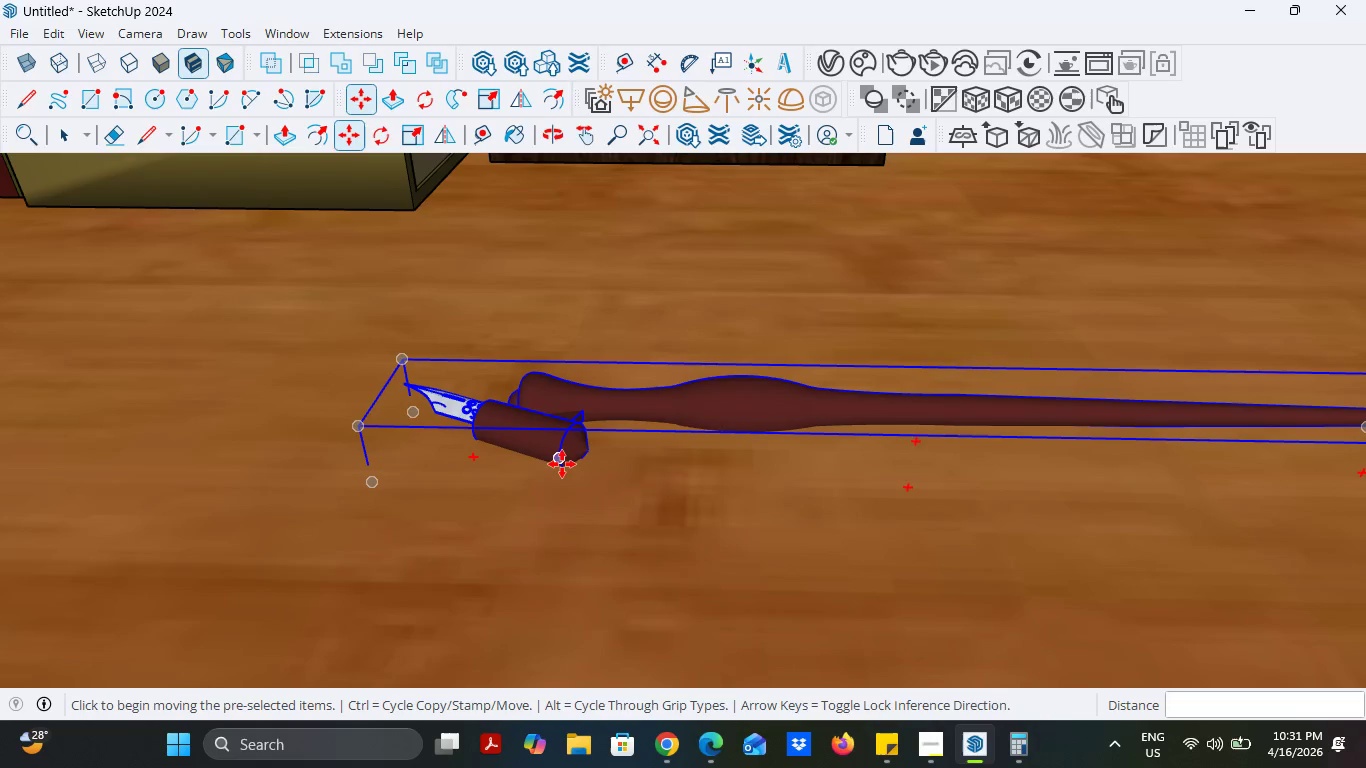 
left_click([562, 464])
 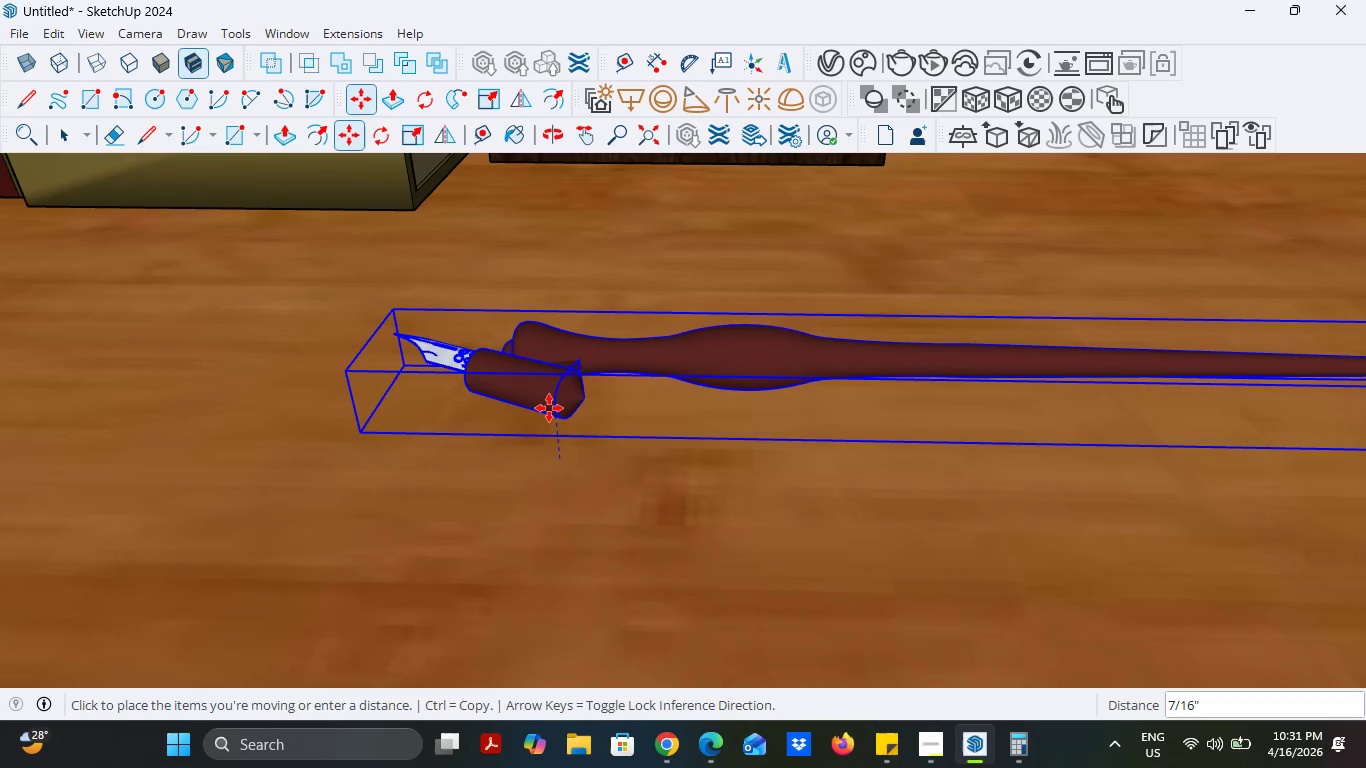 
left_click([549, 407])
 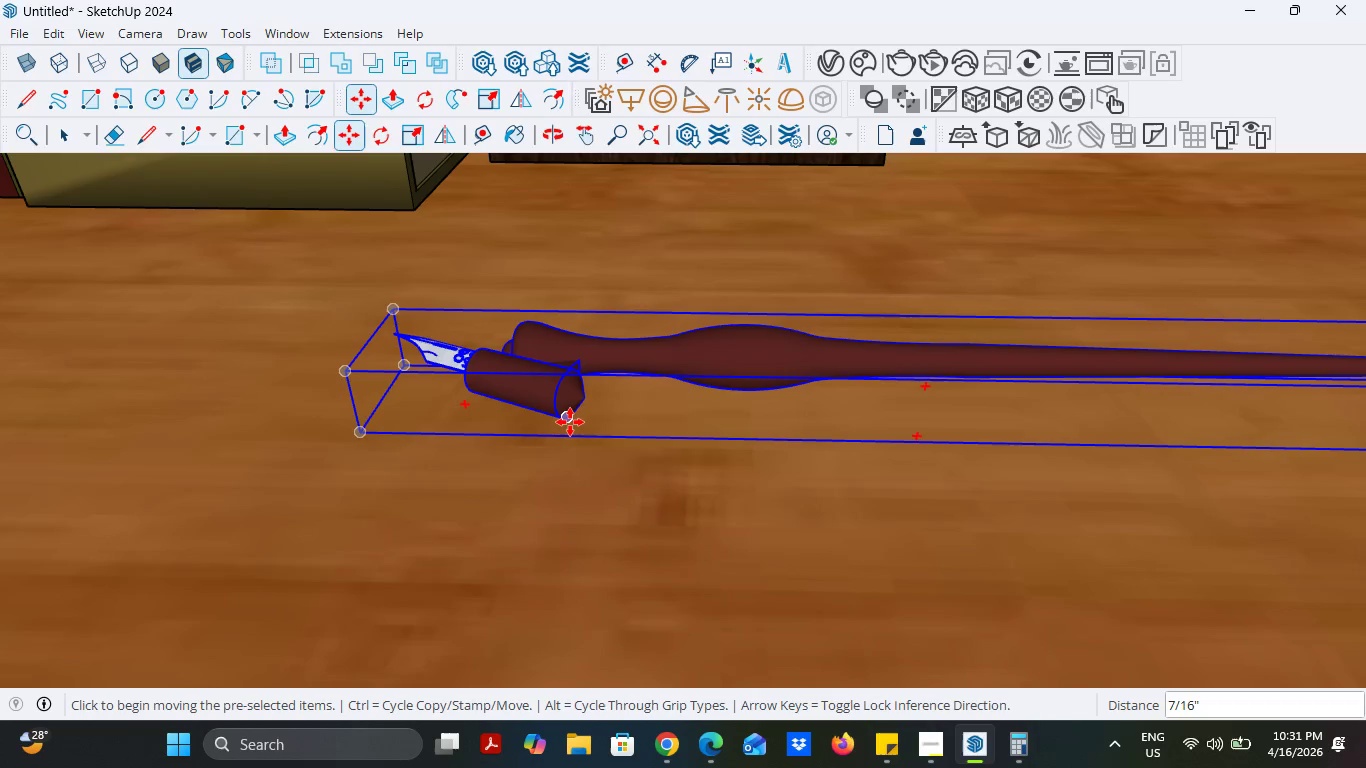 
scroll: coordinate [573, 469], scroll_direction: up, amount: 9.0
 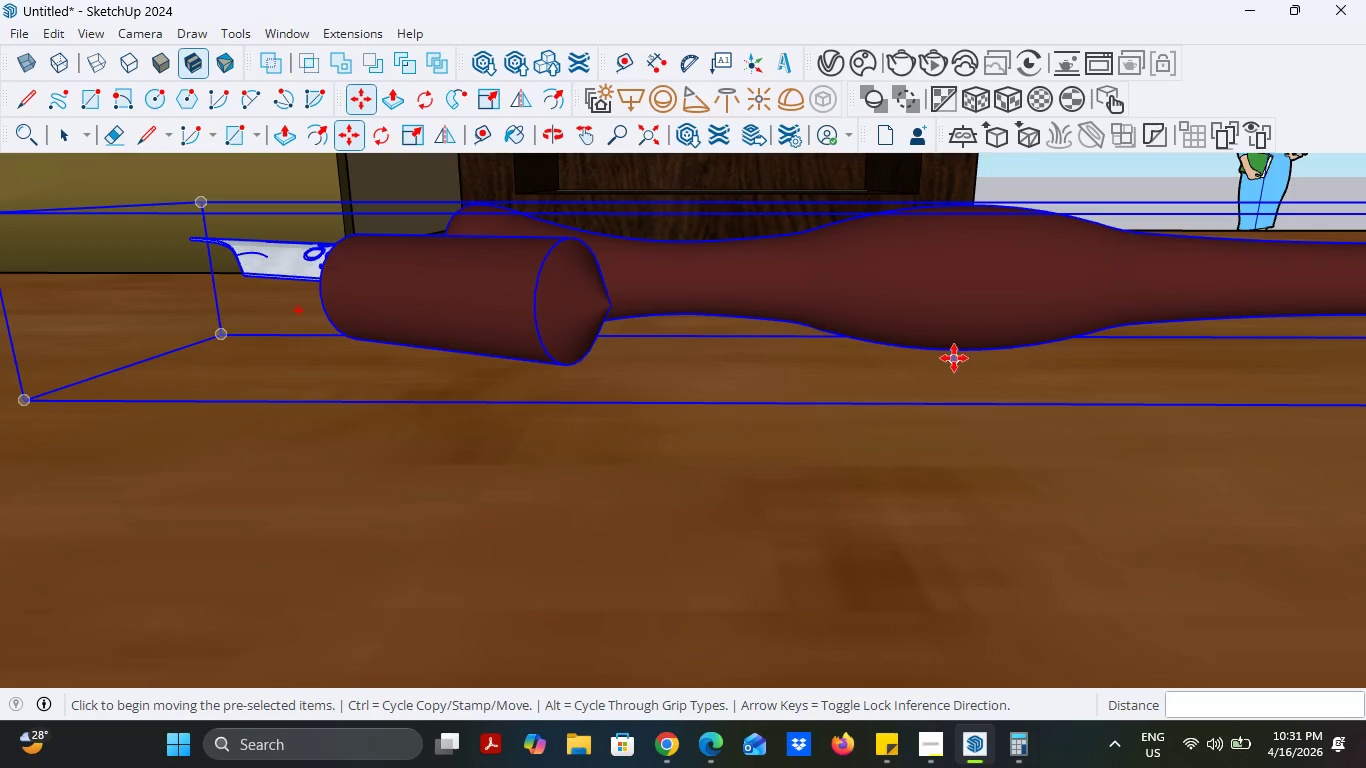 
left_click([958, 354])
 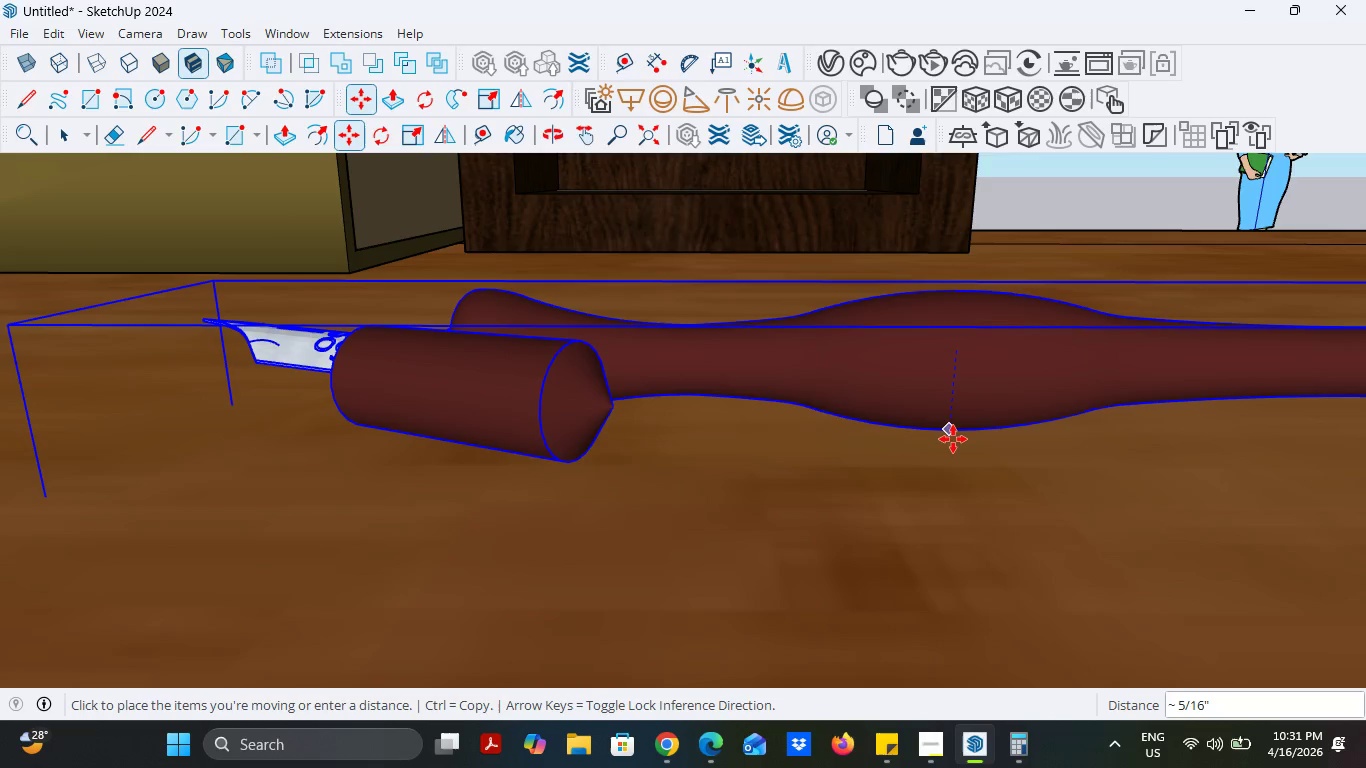 
left_click([954, 435])
 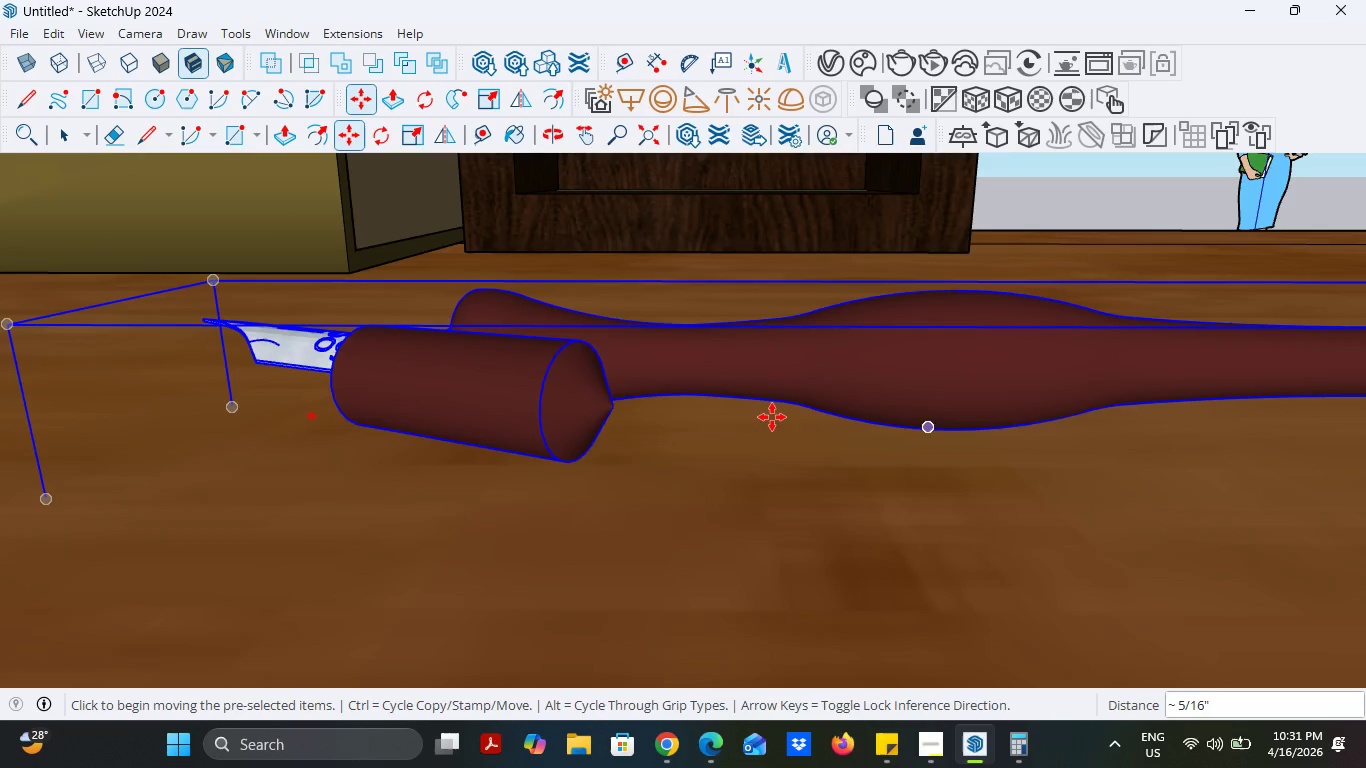 
scroll: coordinate [913, 479], scroll_direction: down, amount: 22.0
 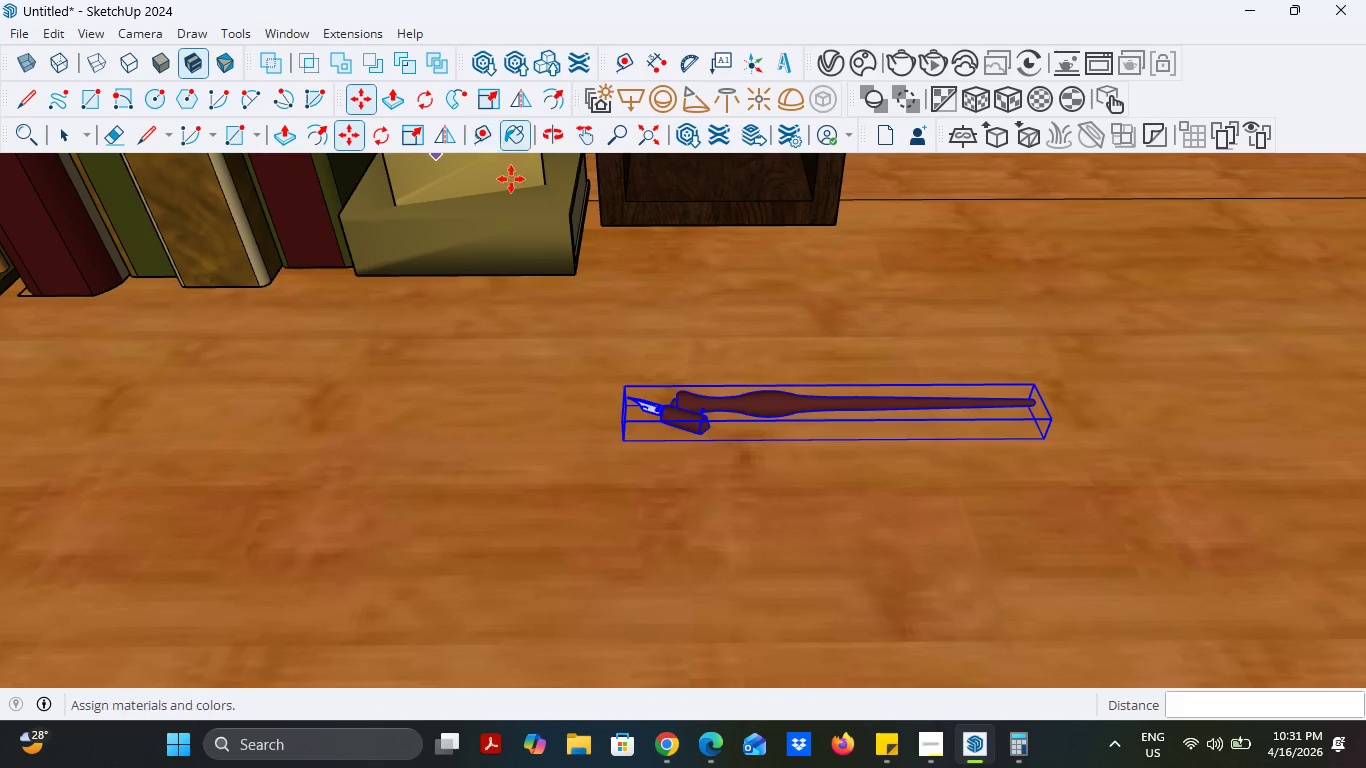 
left_click([636, 393])
 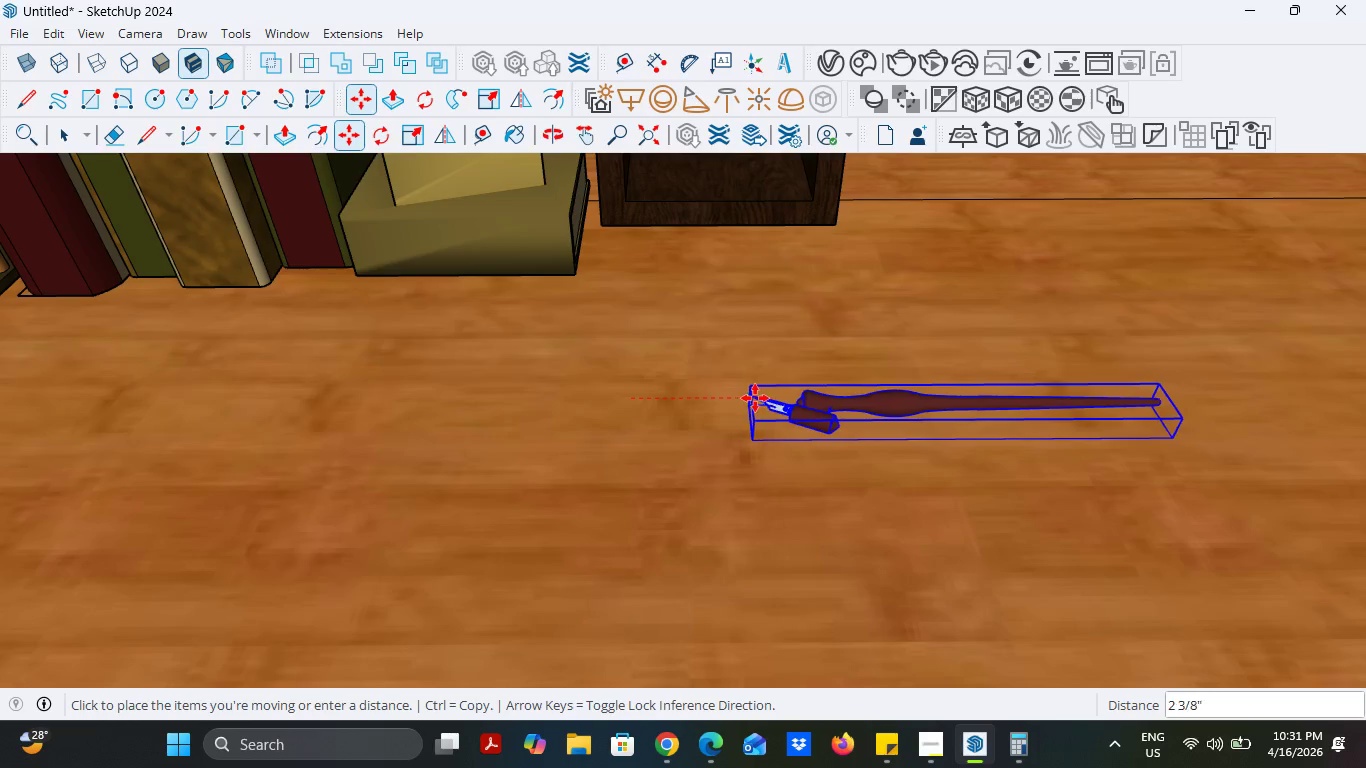 
key(Escape)
 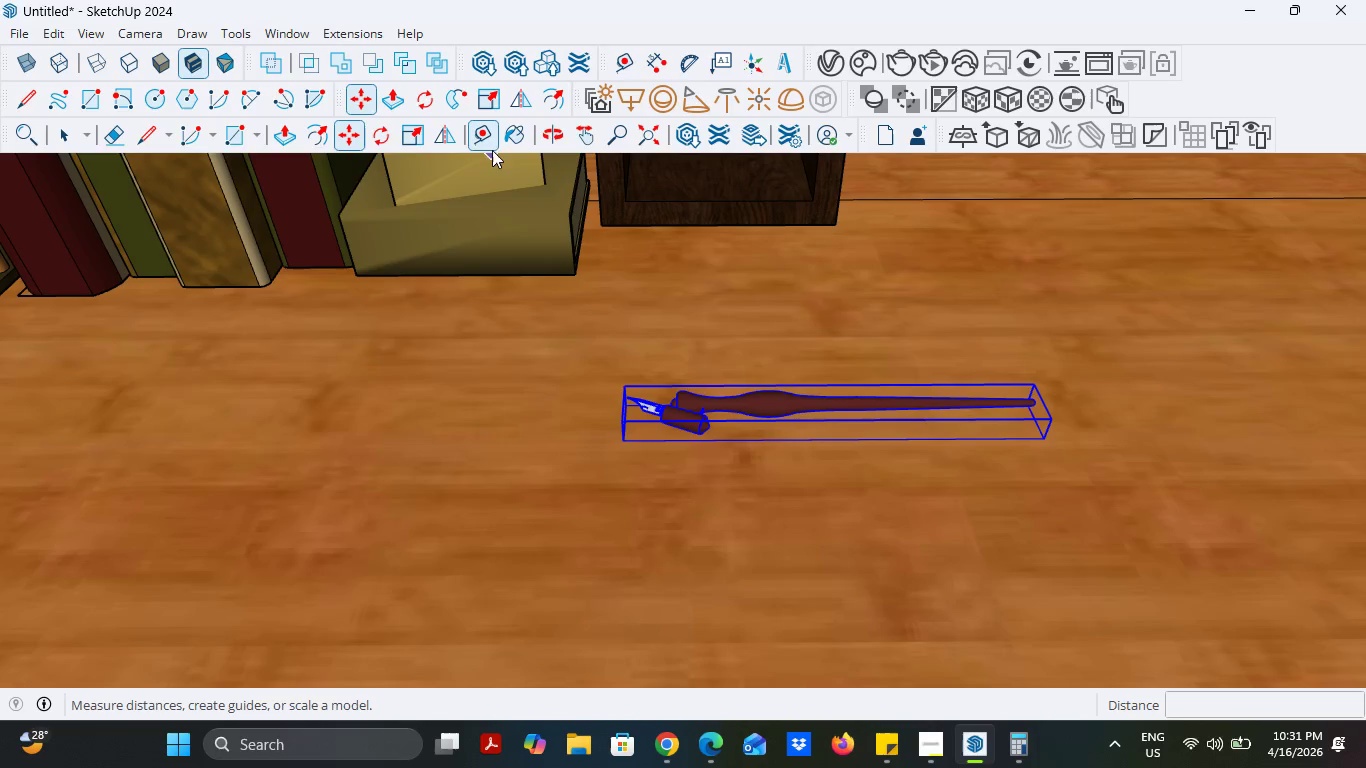 
left_click([493, 143])
 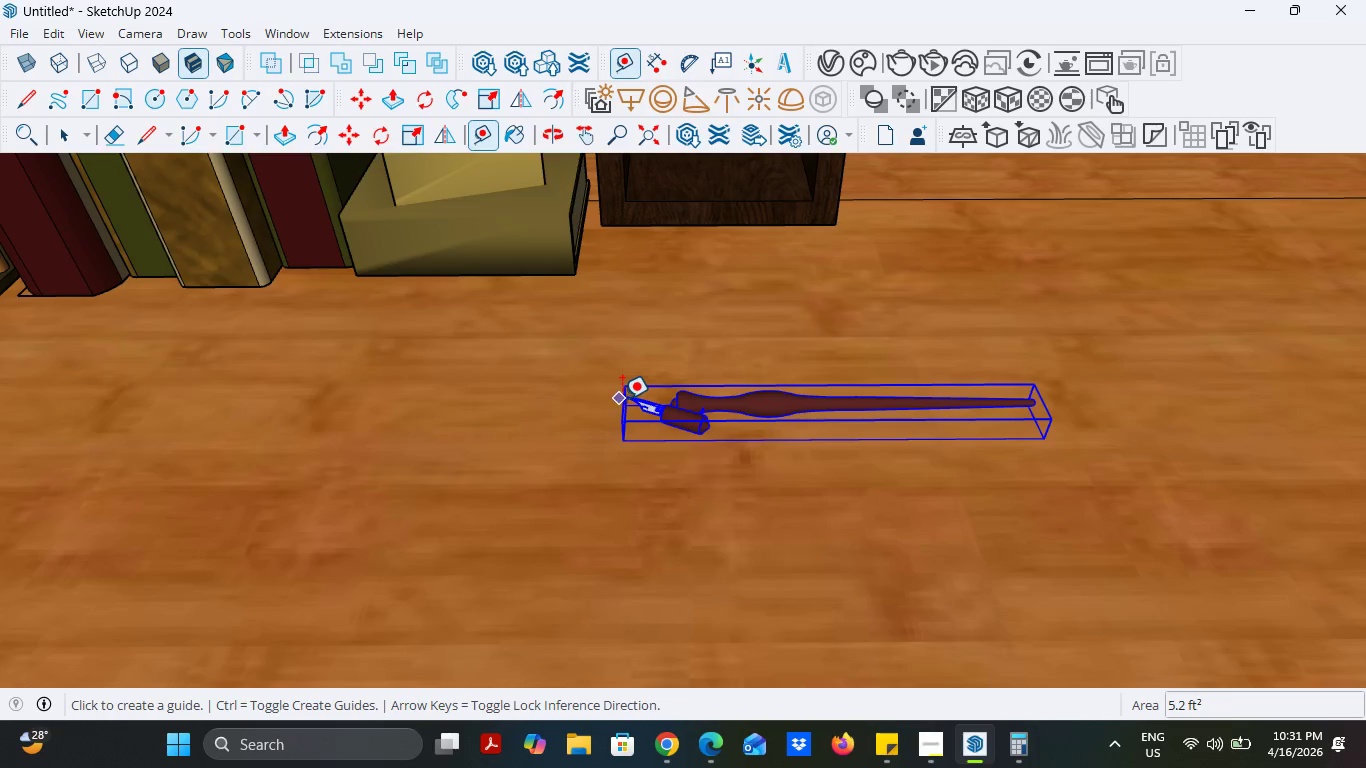 
left_click([627, 399])
 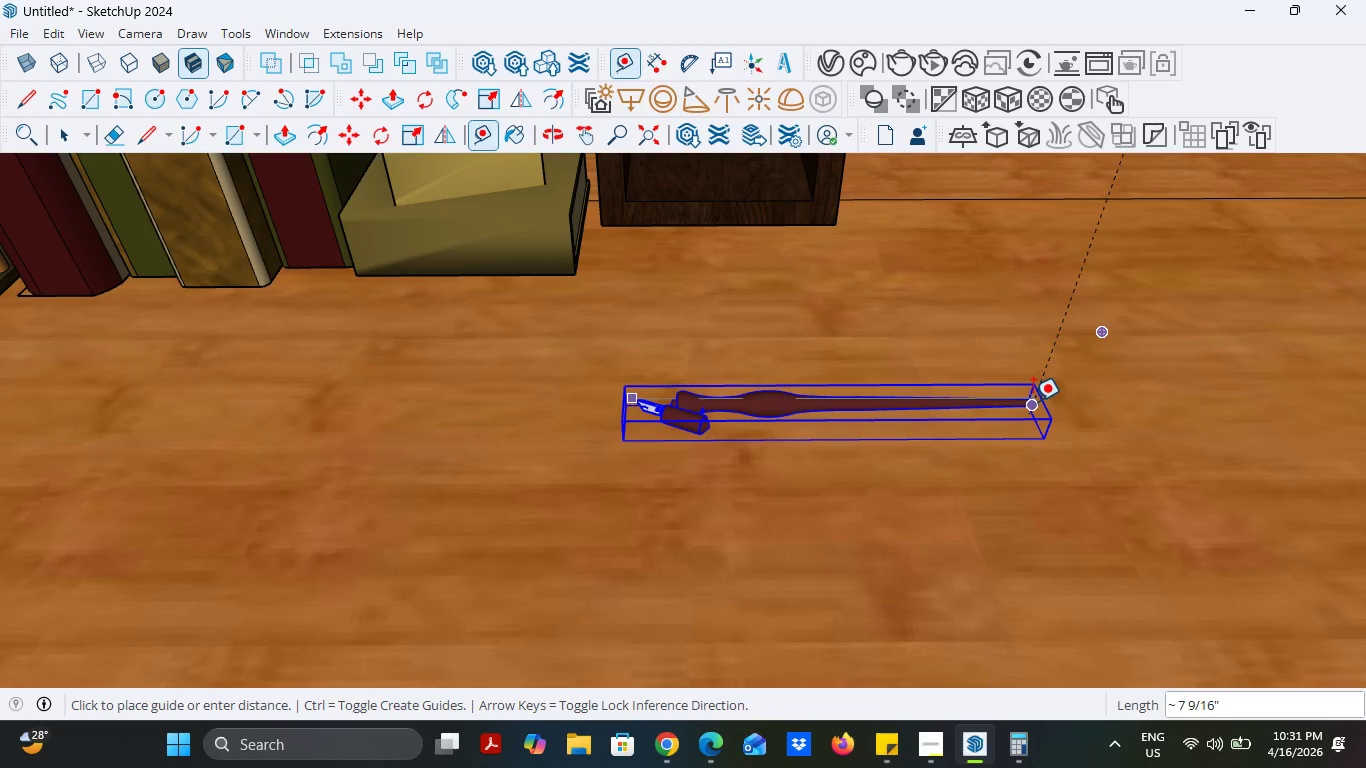 
wait(13.79)
 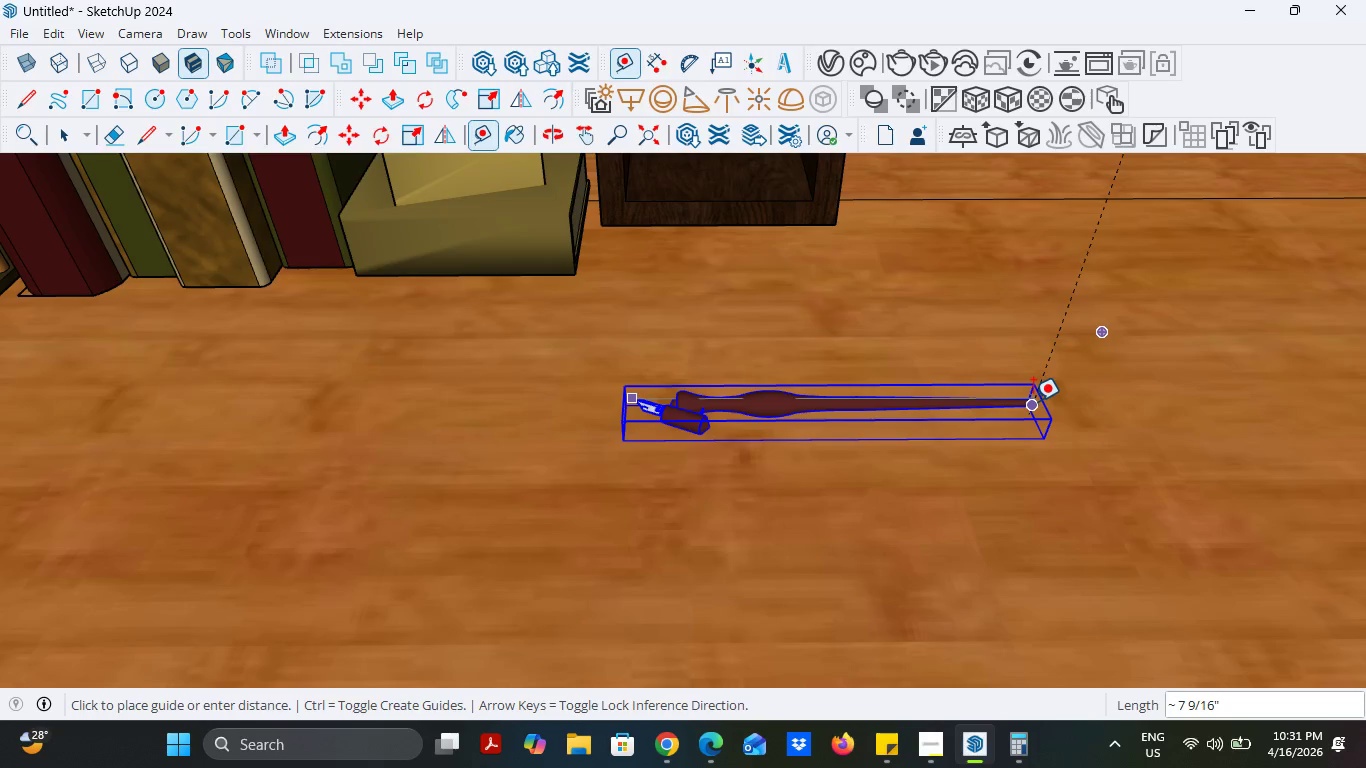 
mouse_move([676, 755])
 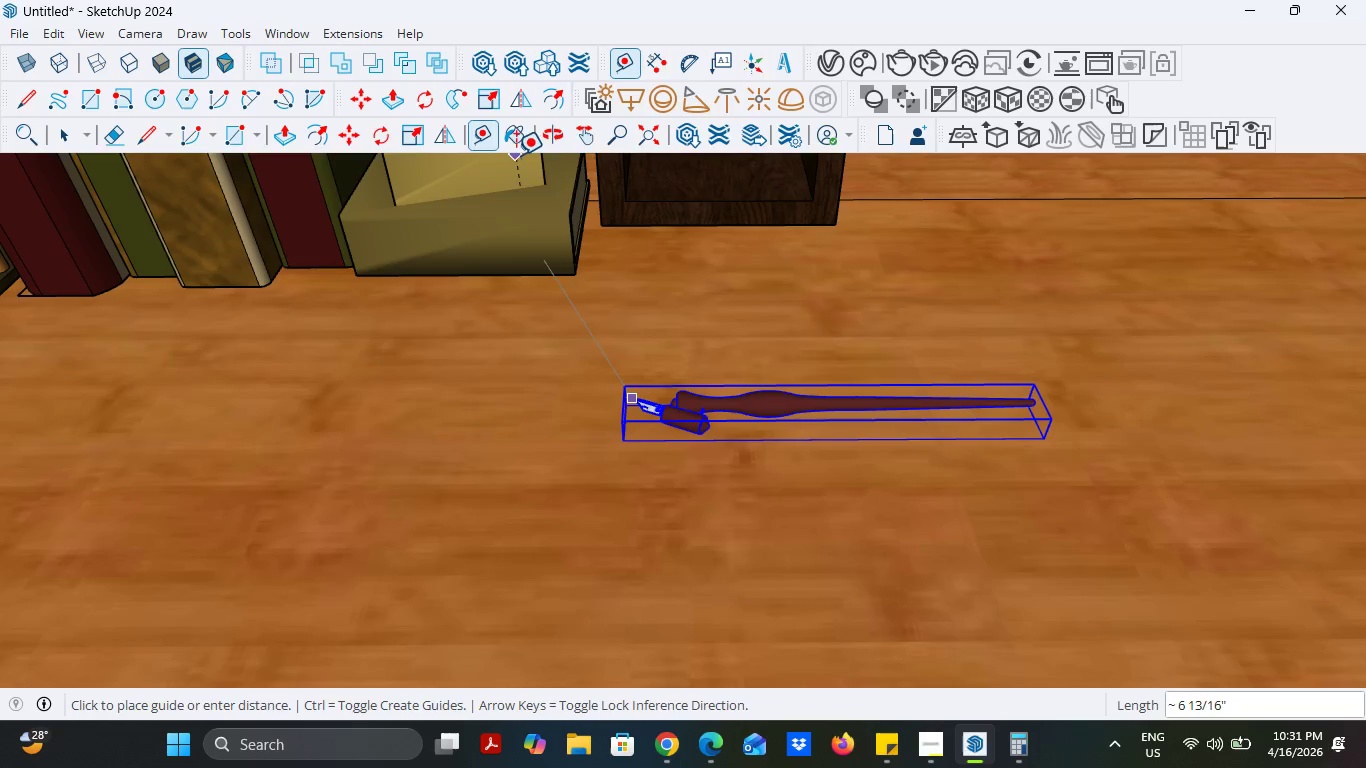 
key(Escape)
 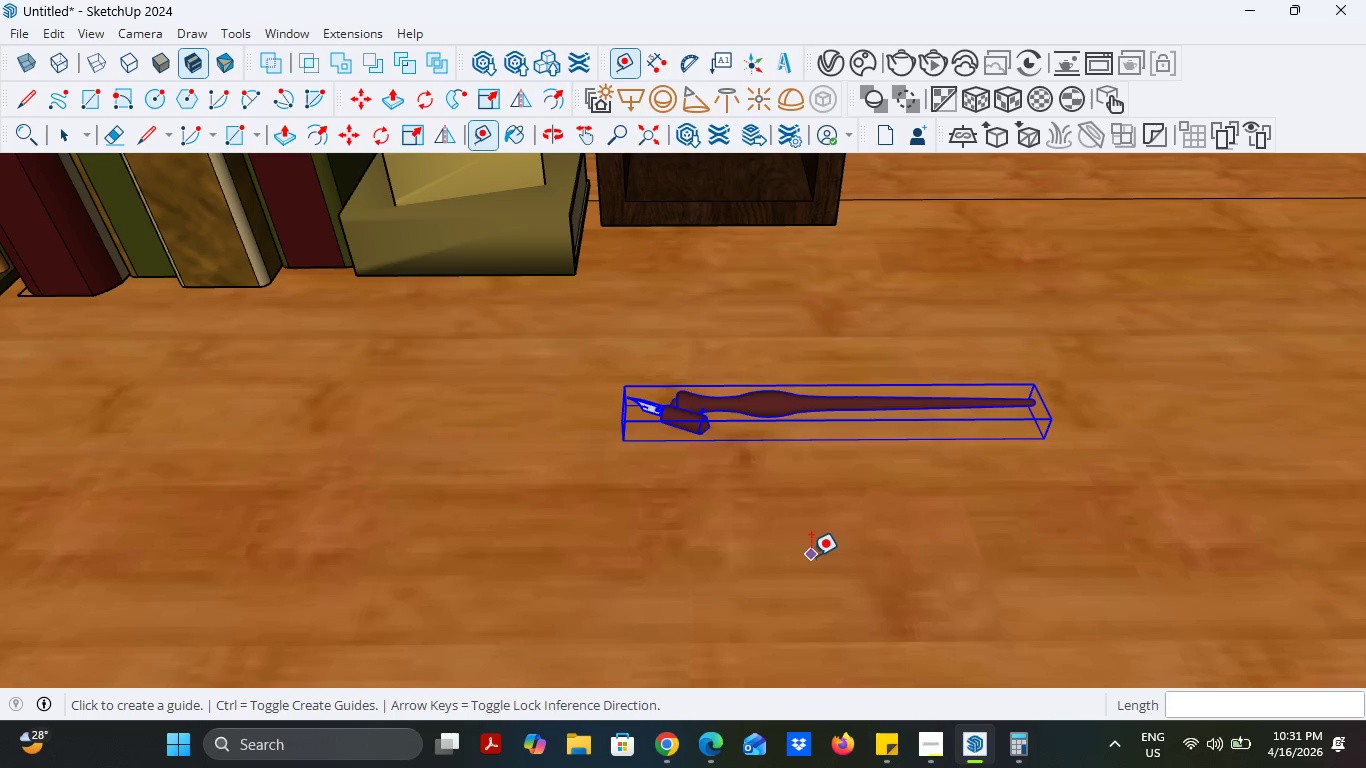 
key(Escape)
 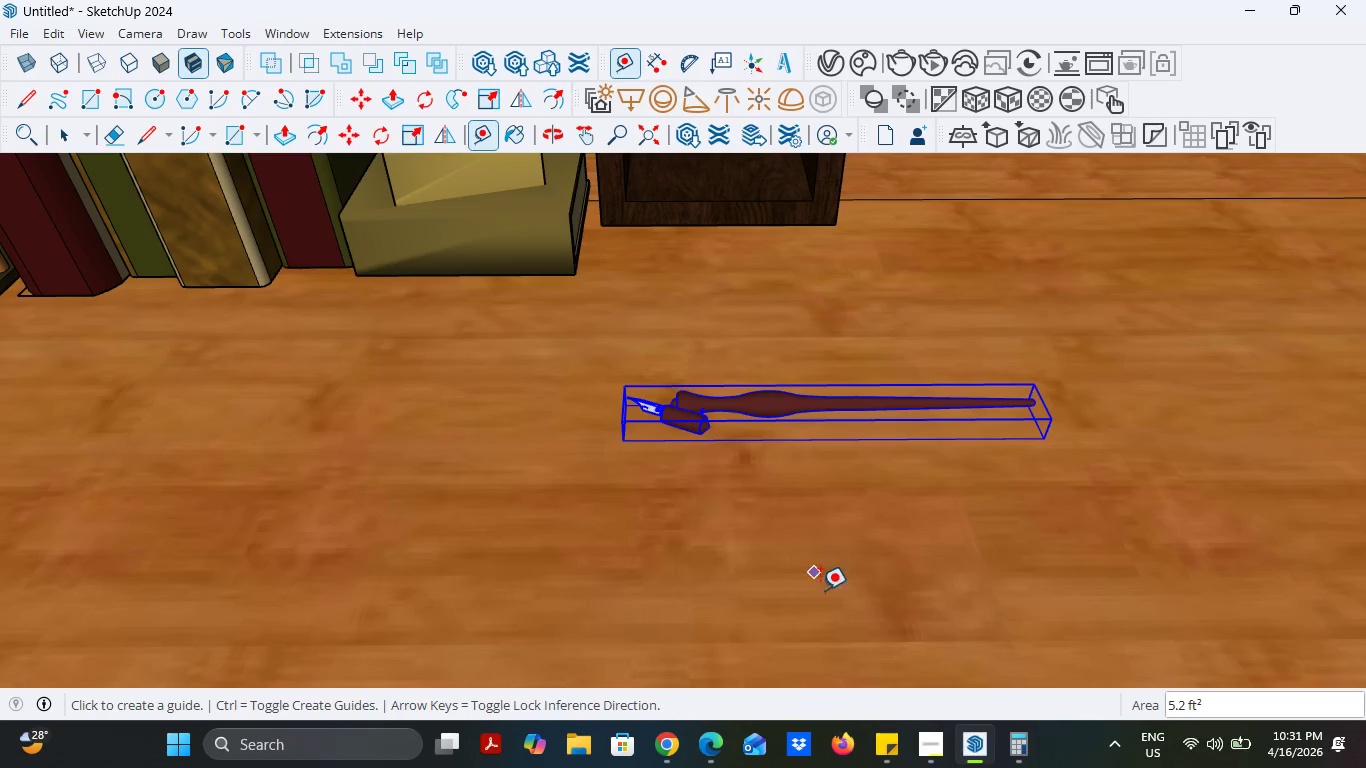 
key(Escape)
 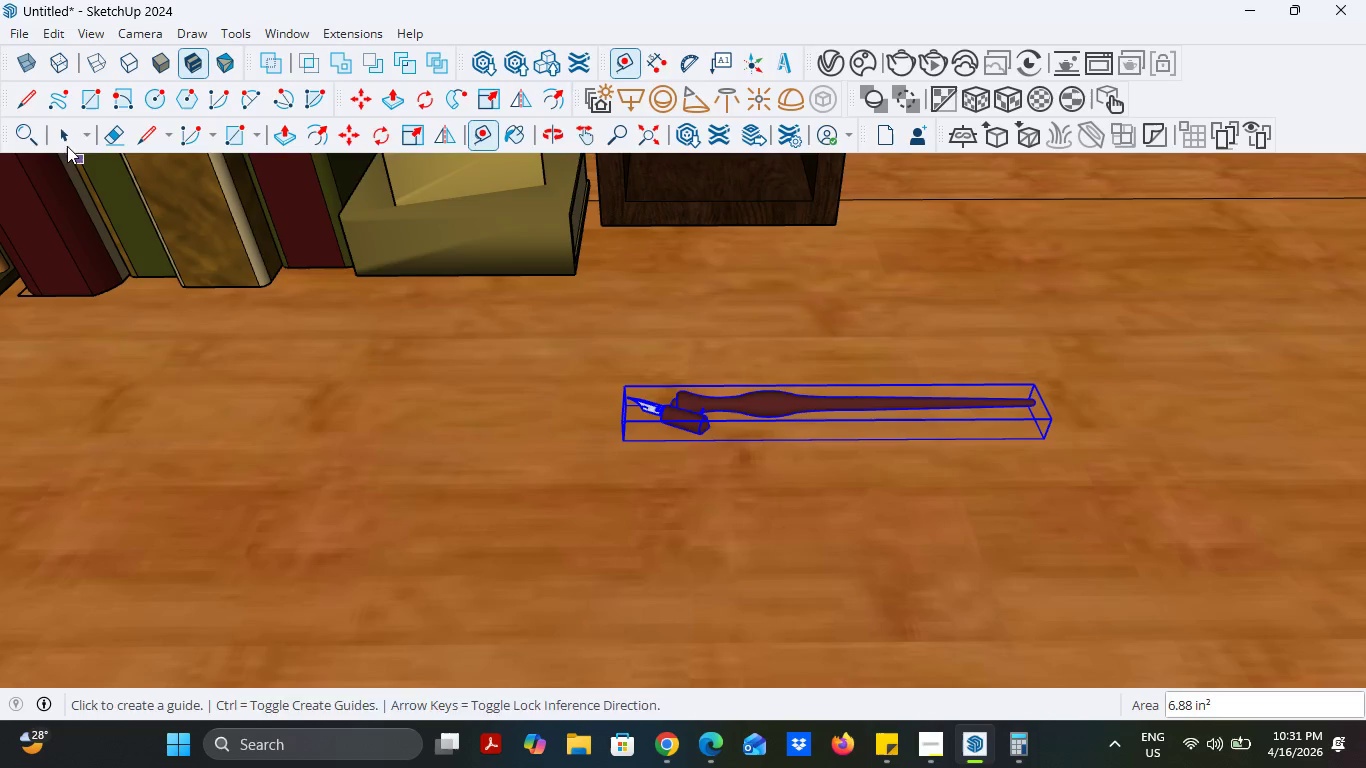 
left_click([62, 142])
 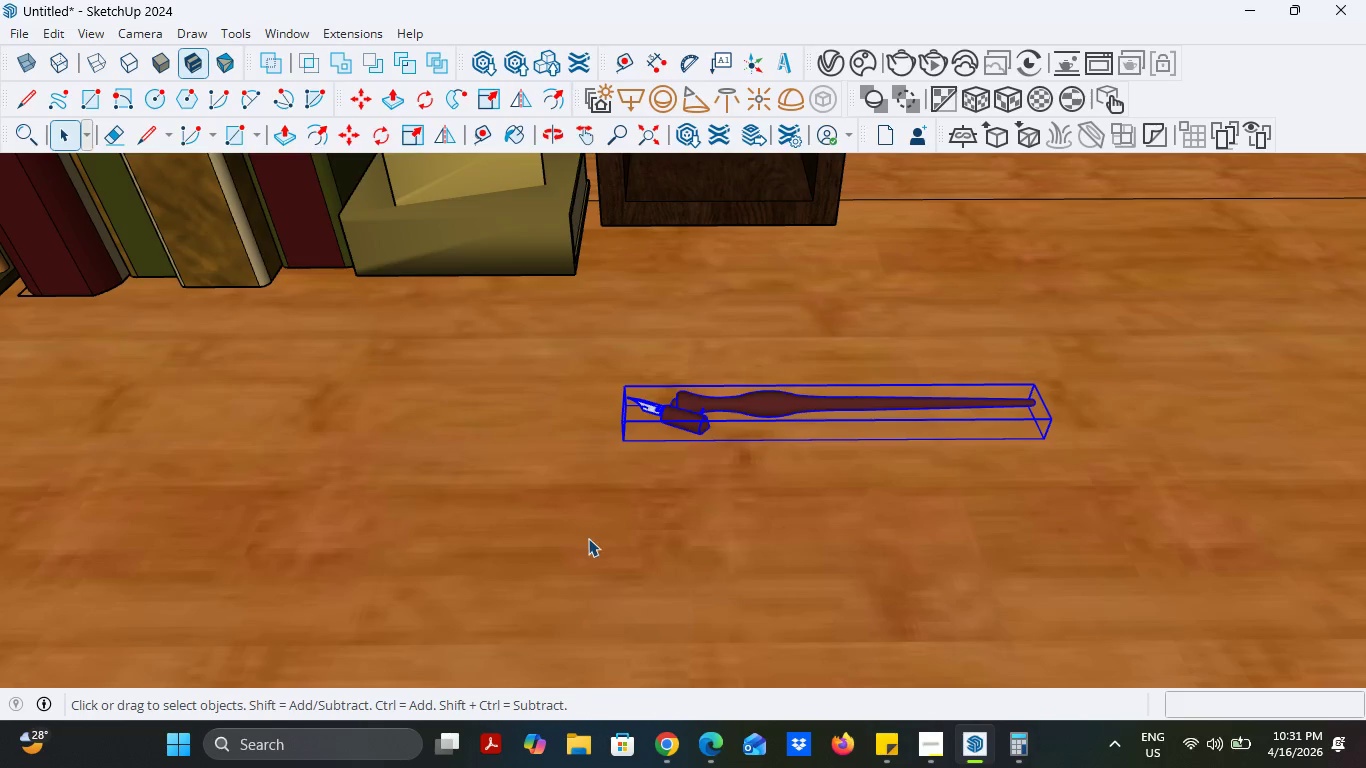 
scroll: coordinate [529, 492], scroll_direction: down, amount: 8.0
 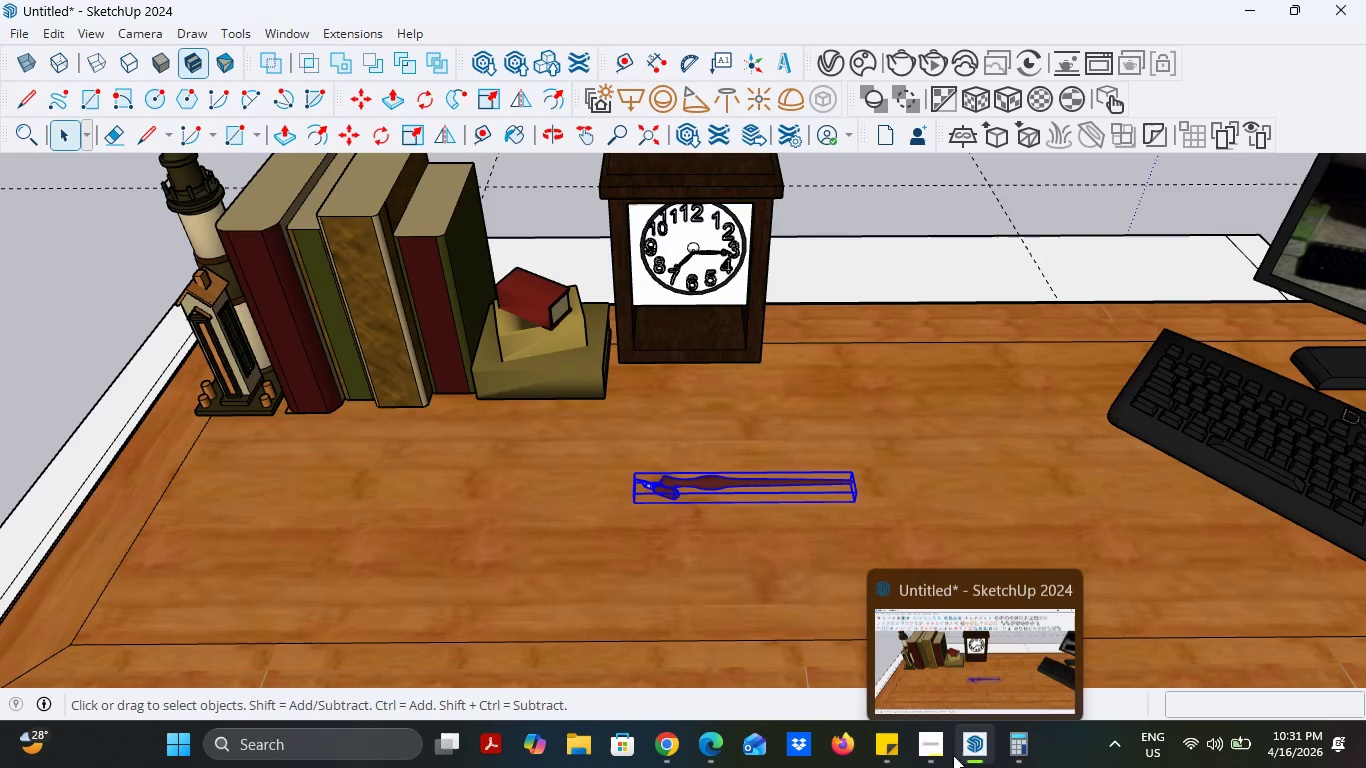 
left_click([973, 754])
 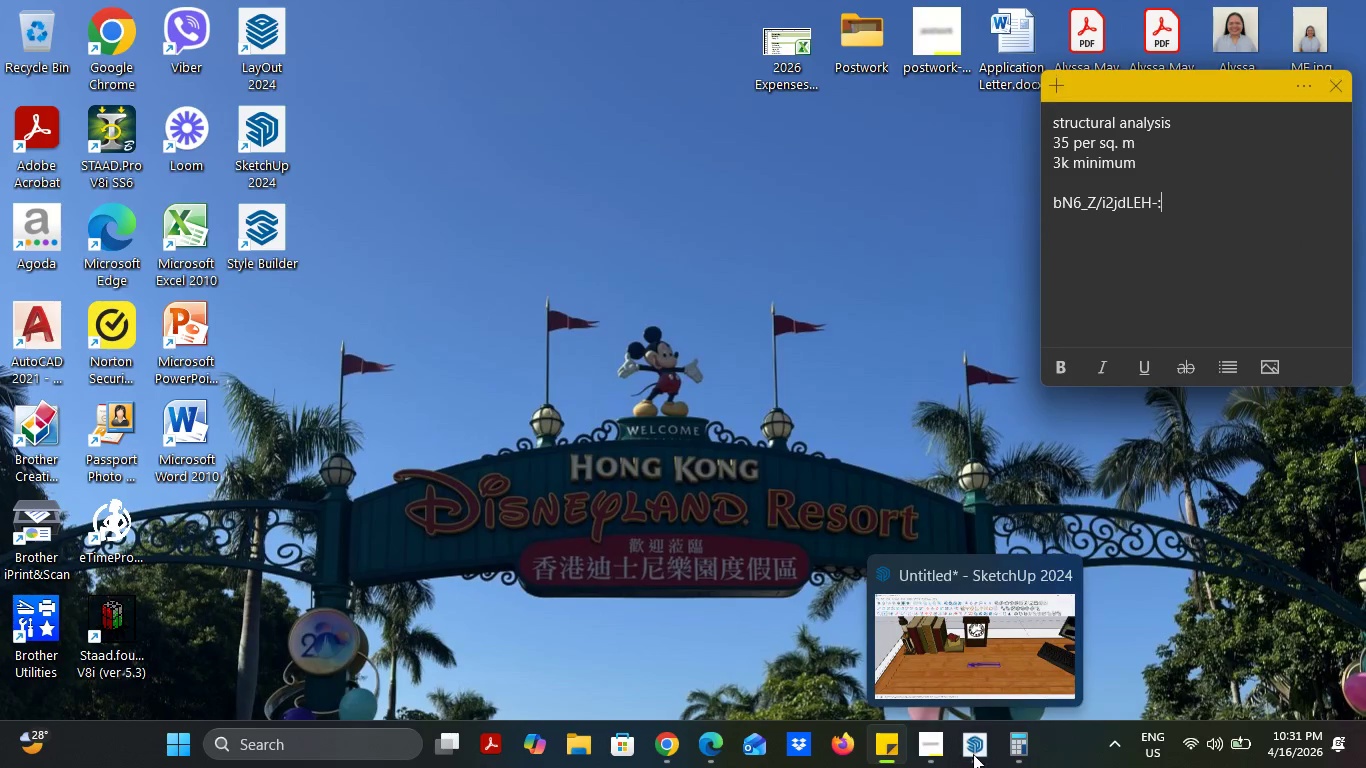 
left_click([973, 754])
 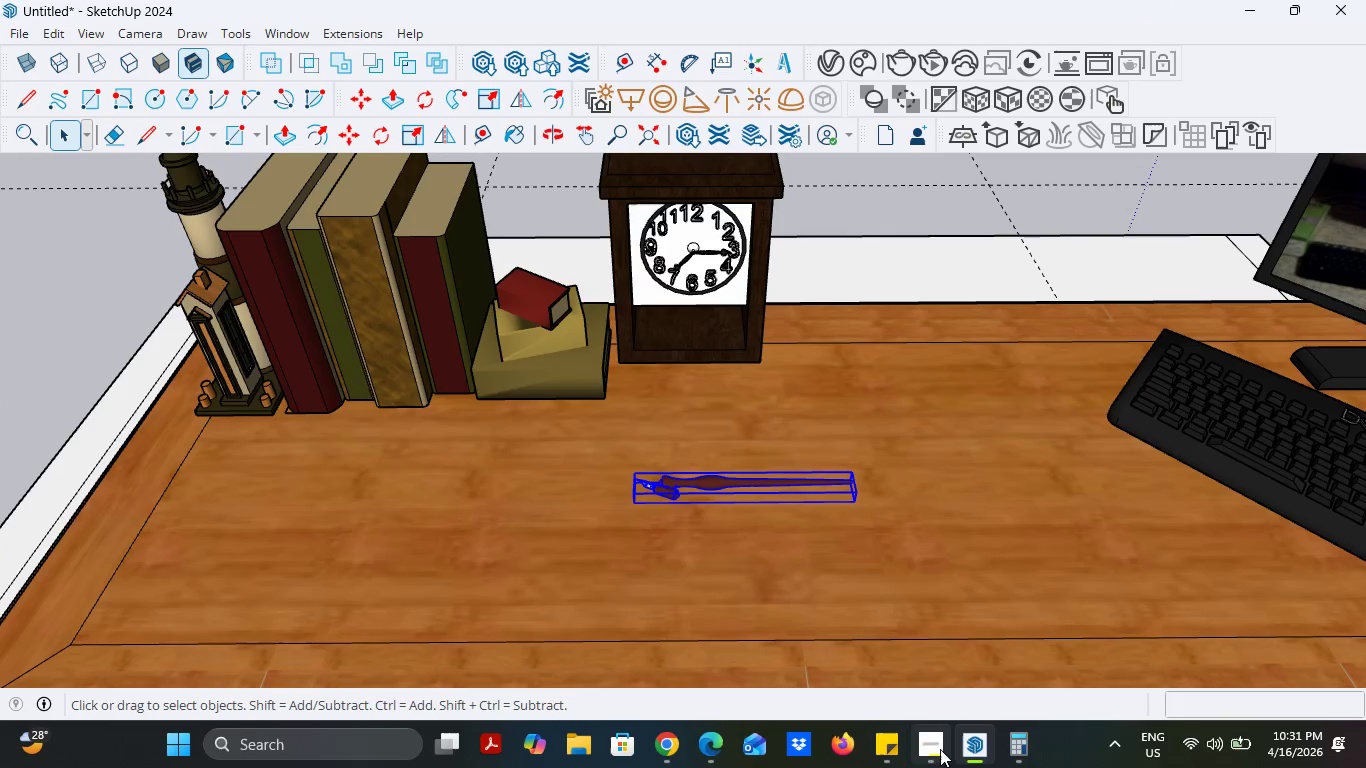 
left_click([940, 749])